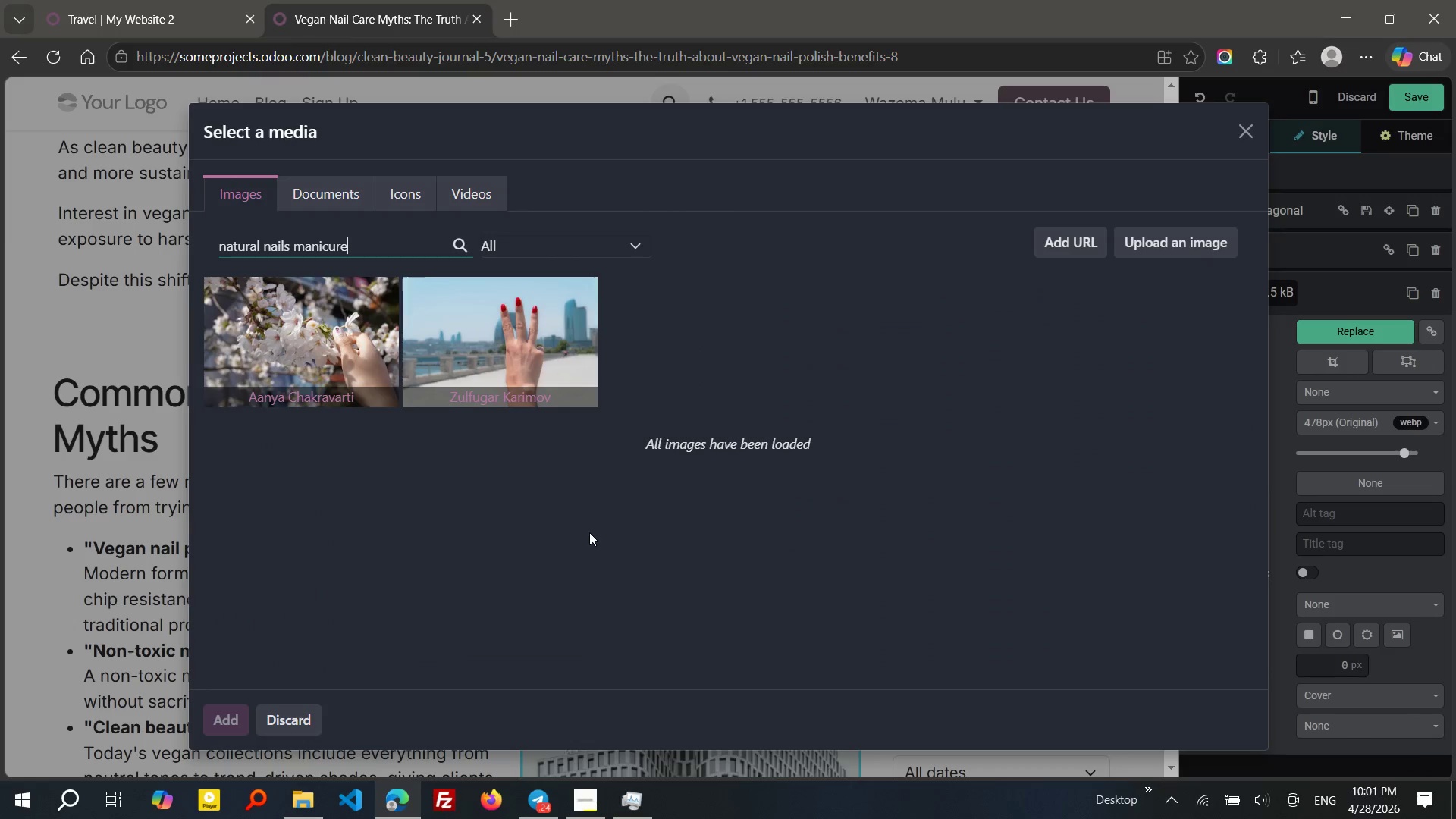 
double_click([247, 248])
 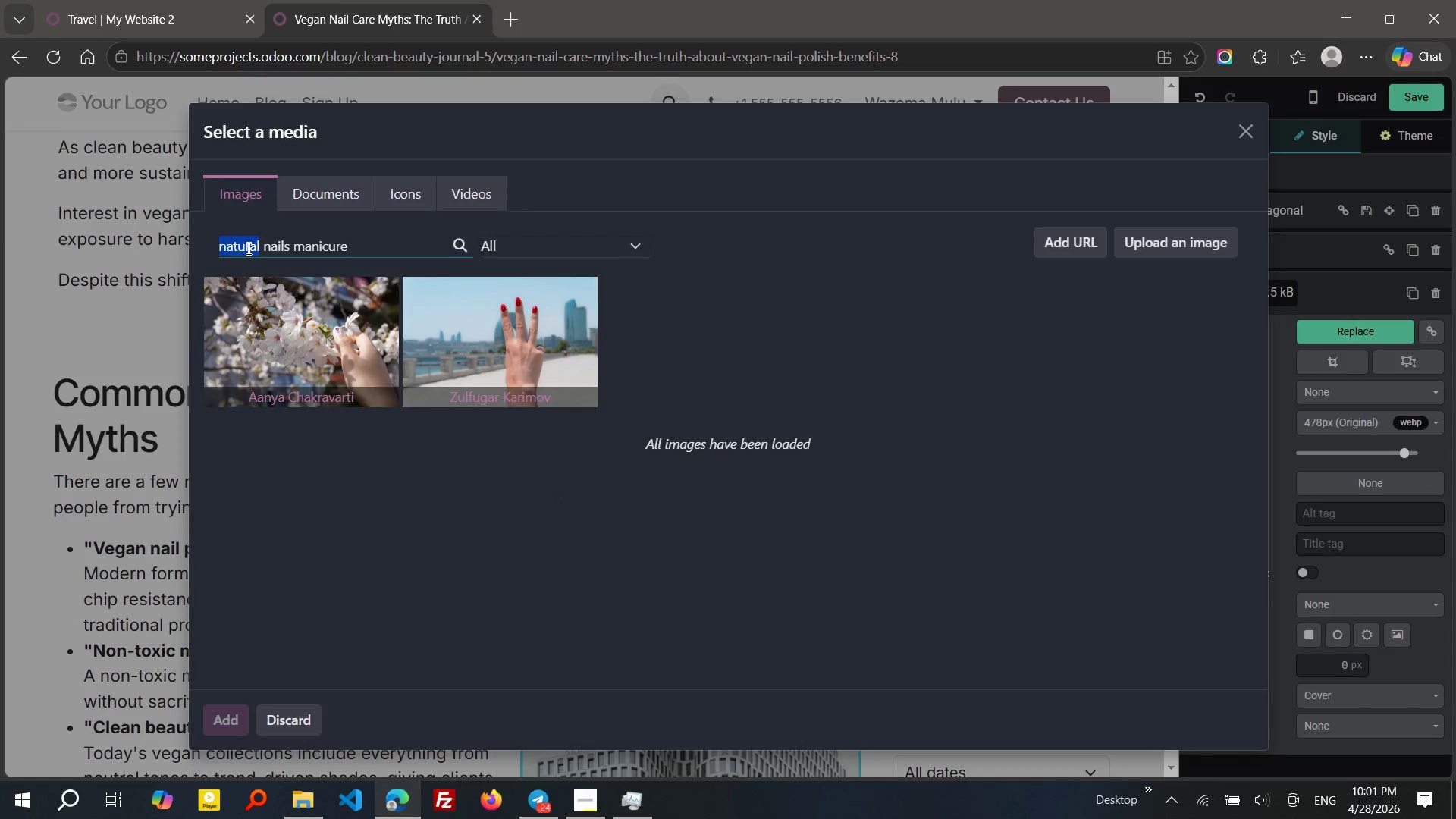 
wait(5.16)
 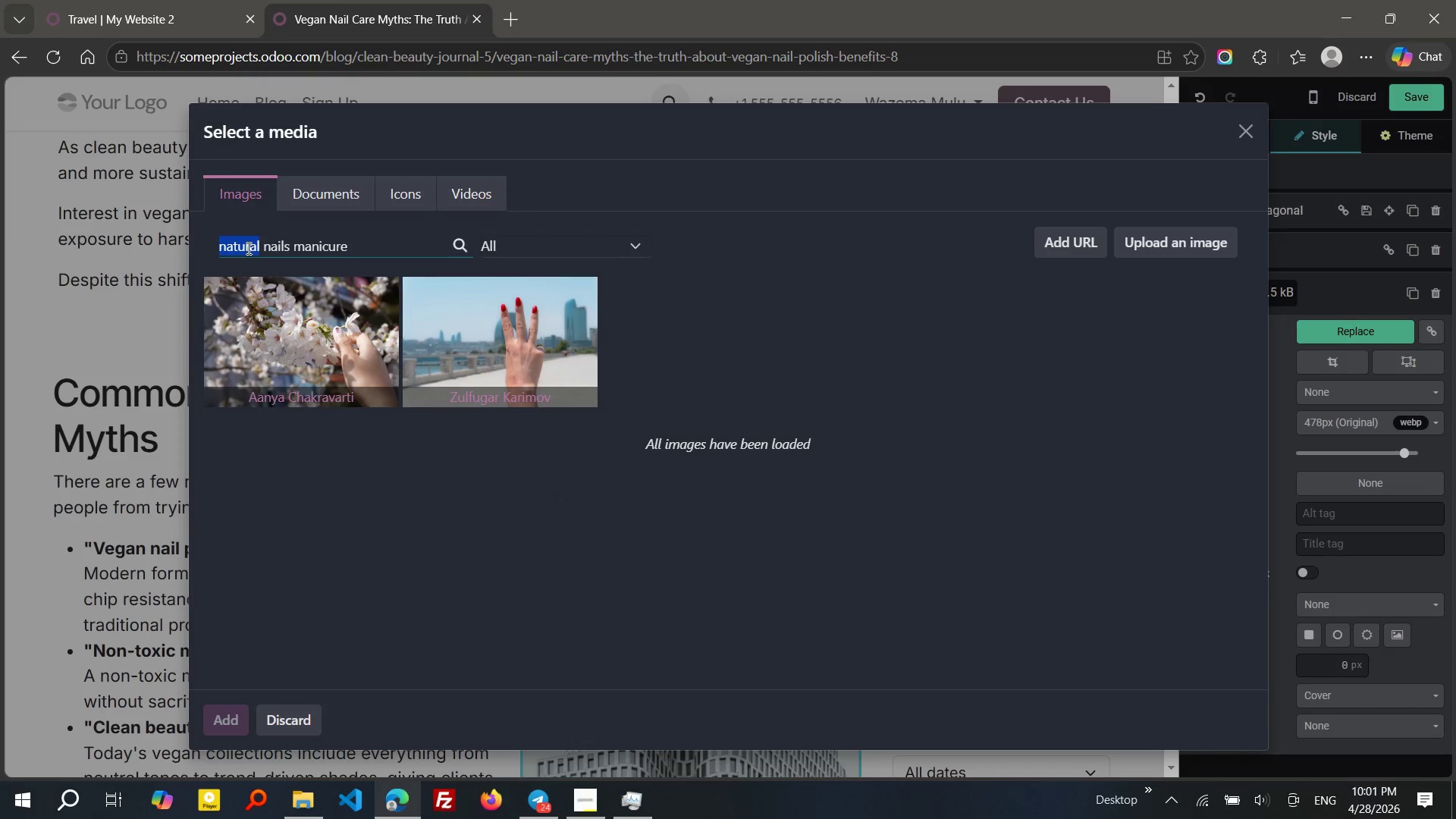 
hold_key(key=ControlLeft, duration=0.42)
 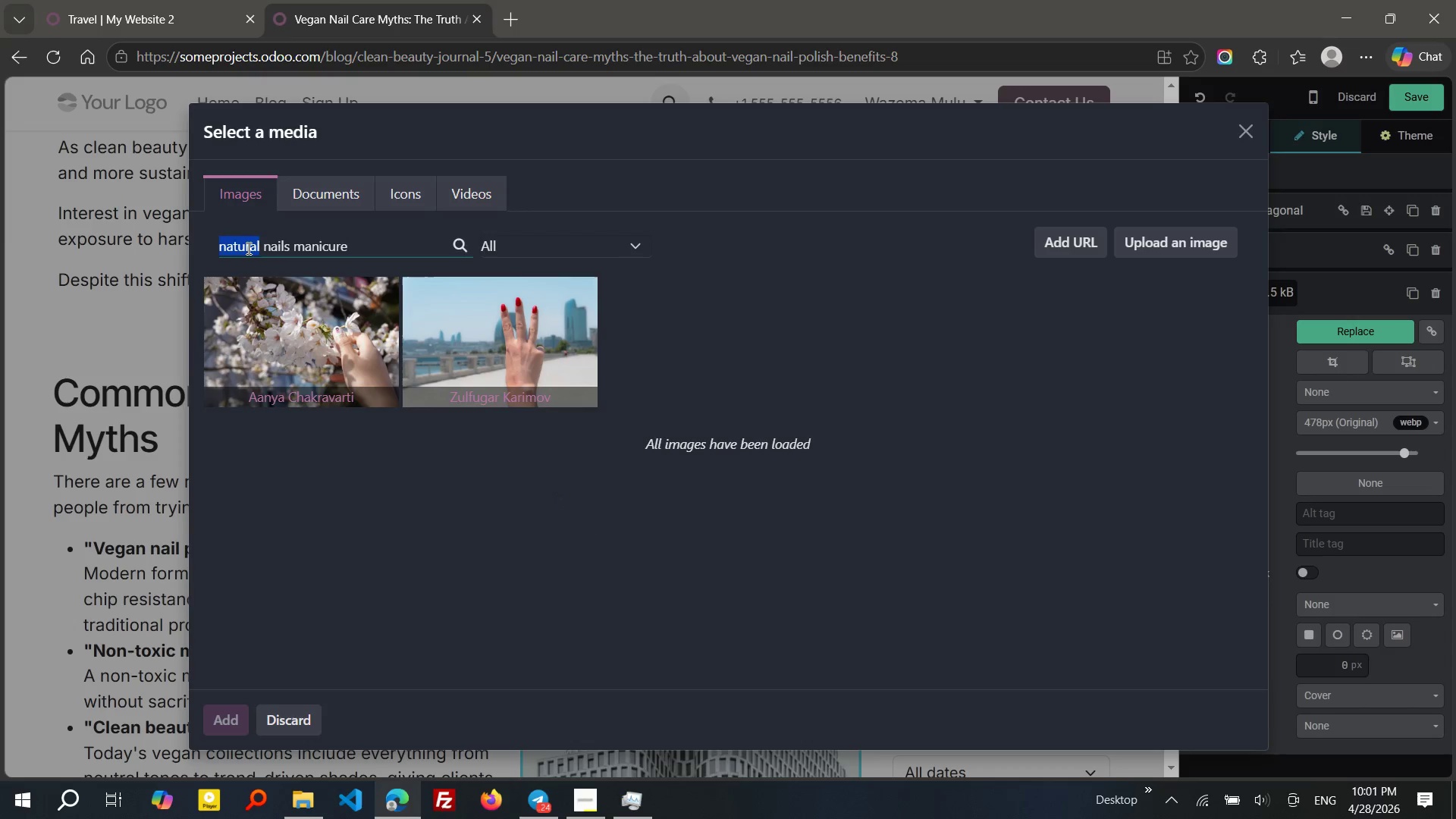 
key(ArrowRight)
 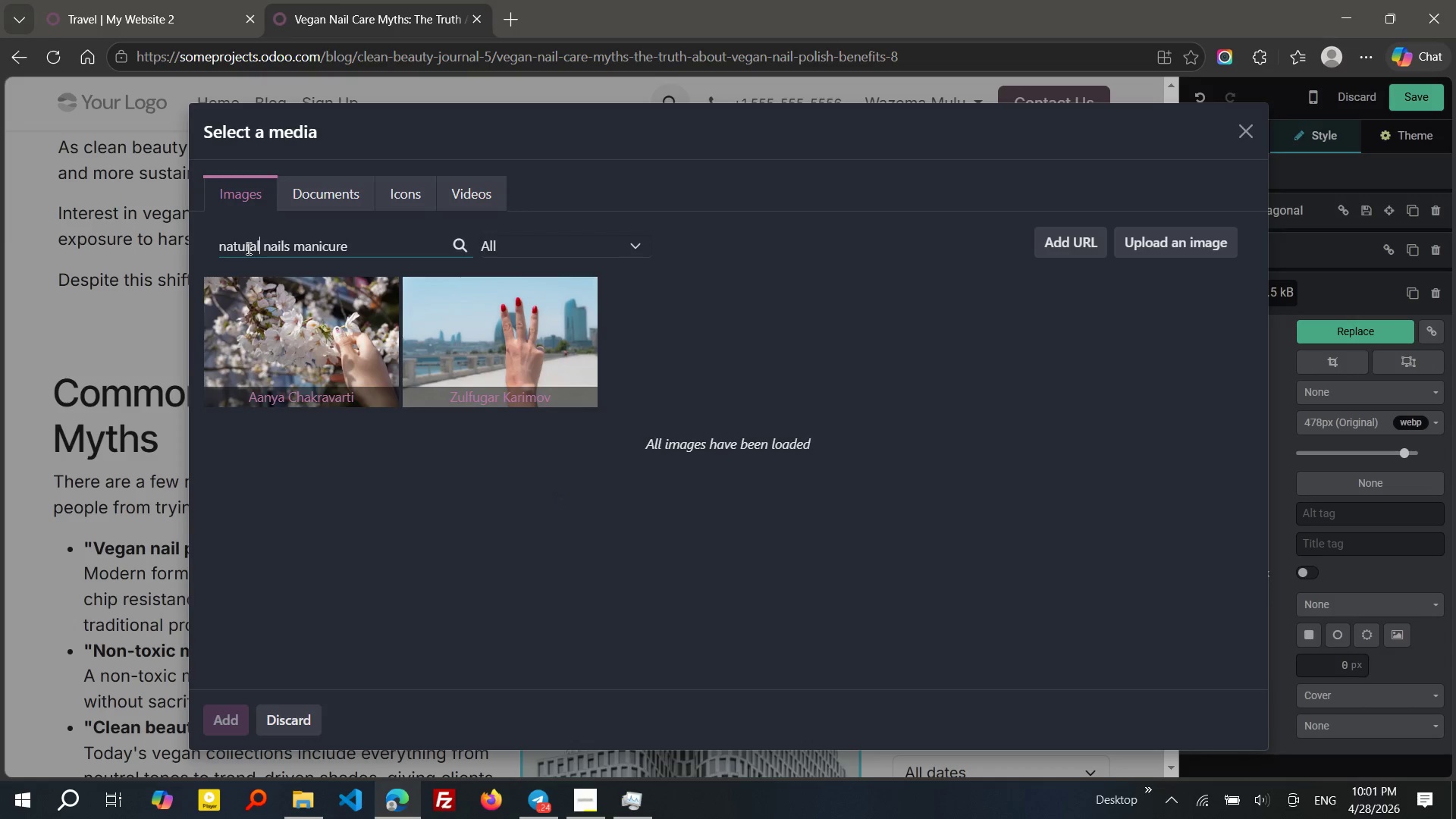 
hold_key(key=ControlLeft, duration=1.24)
 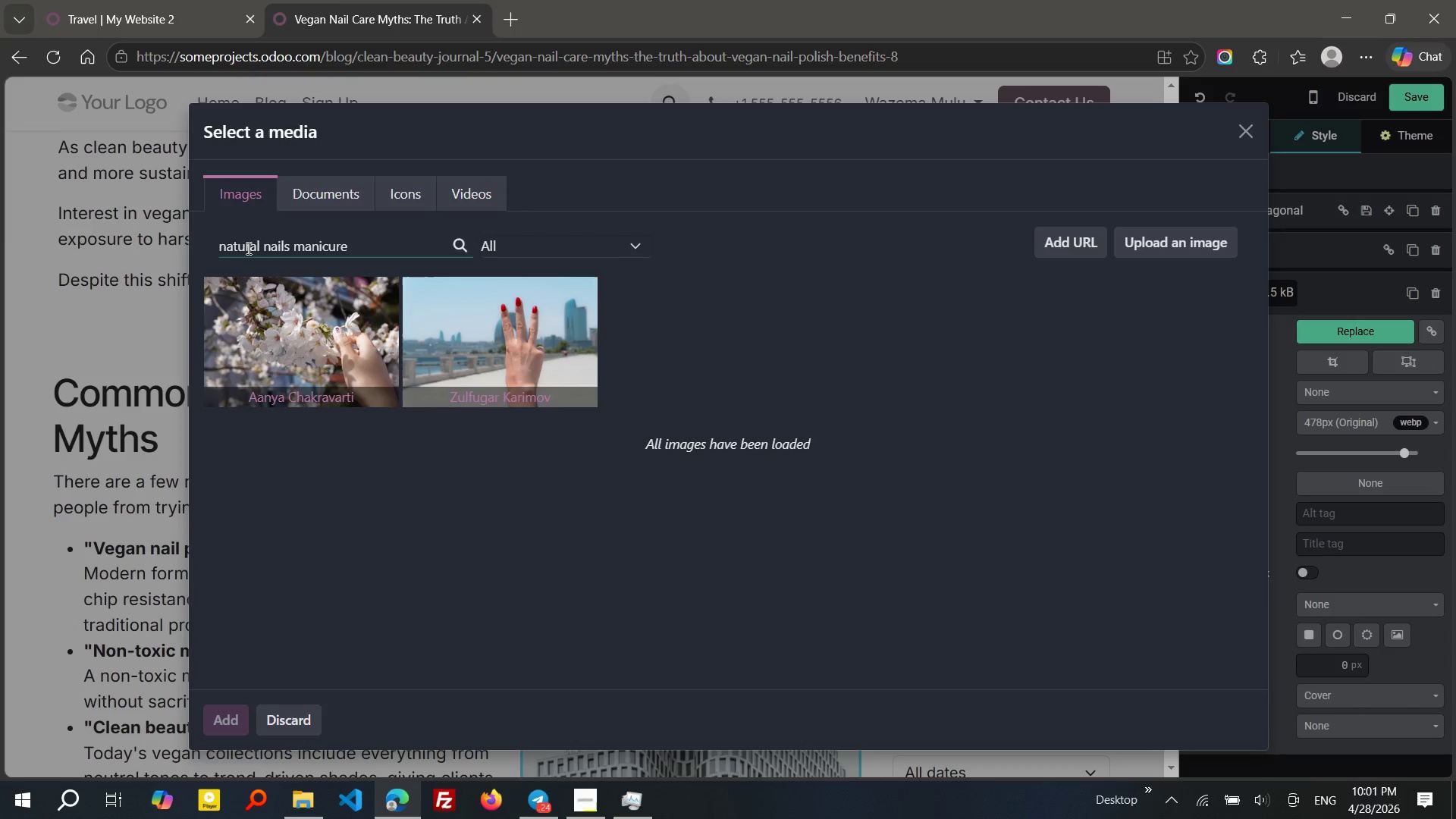 
key(ArrowRight)
 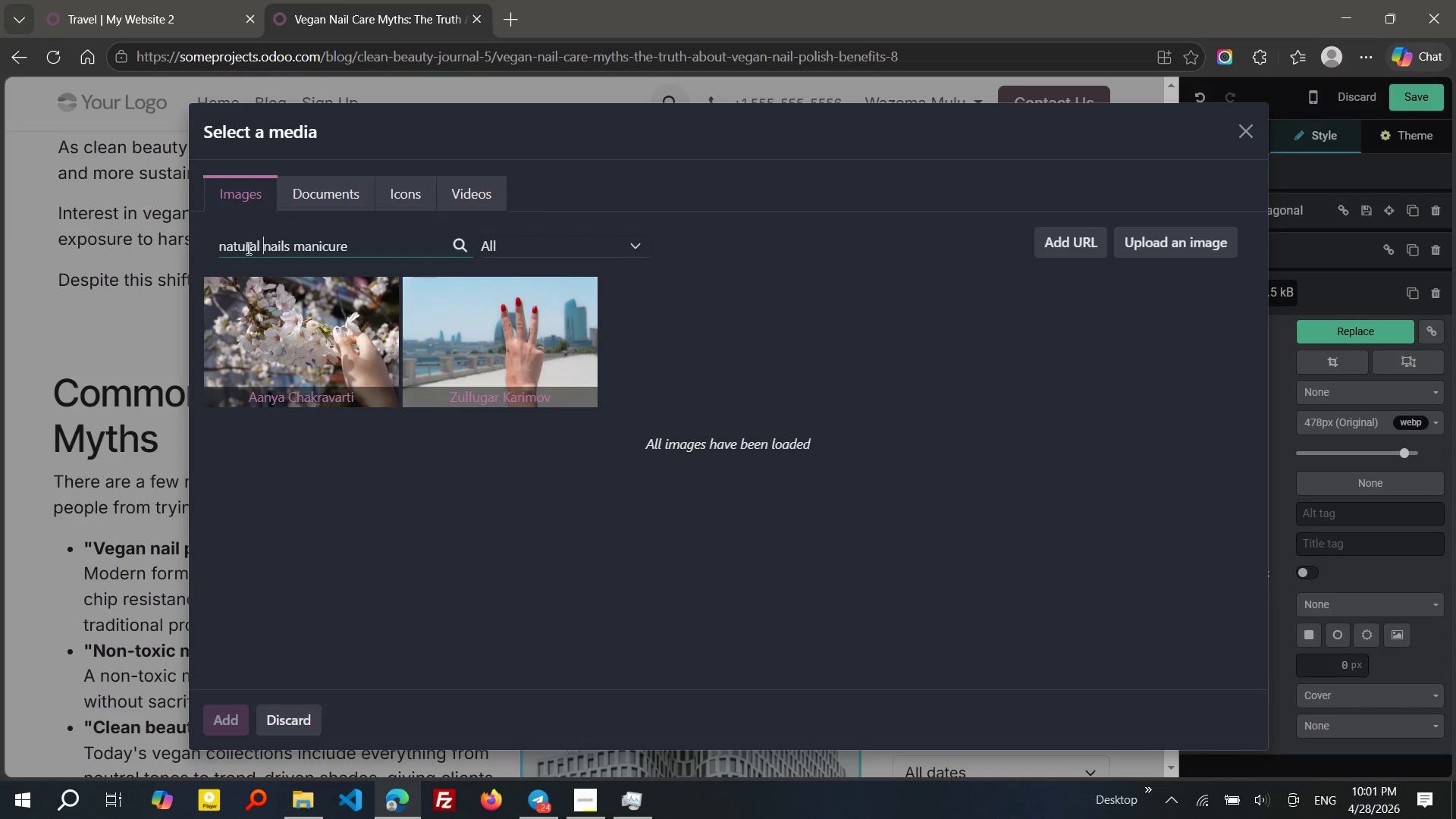 
key(ArrowRight)
 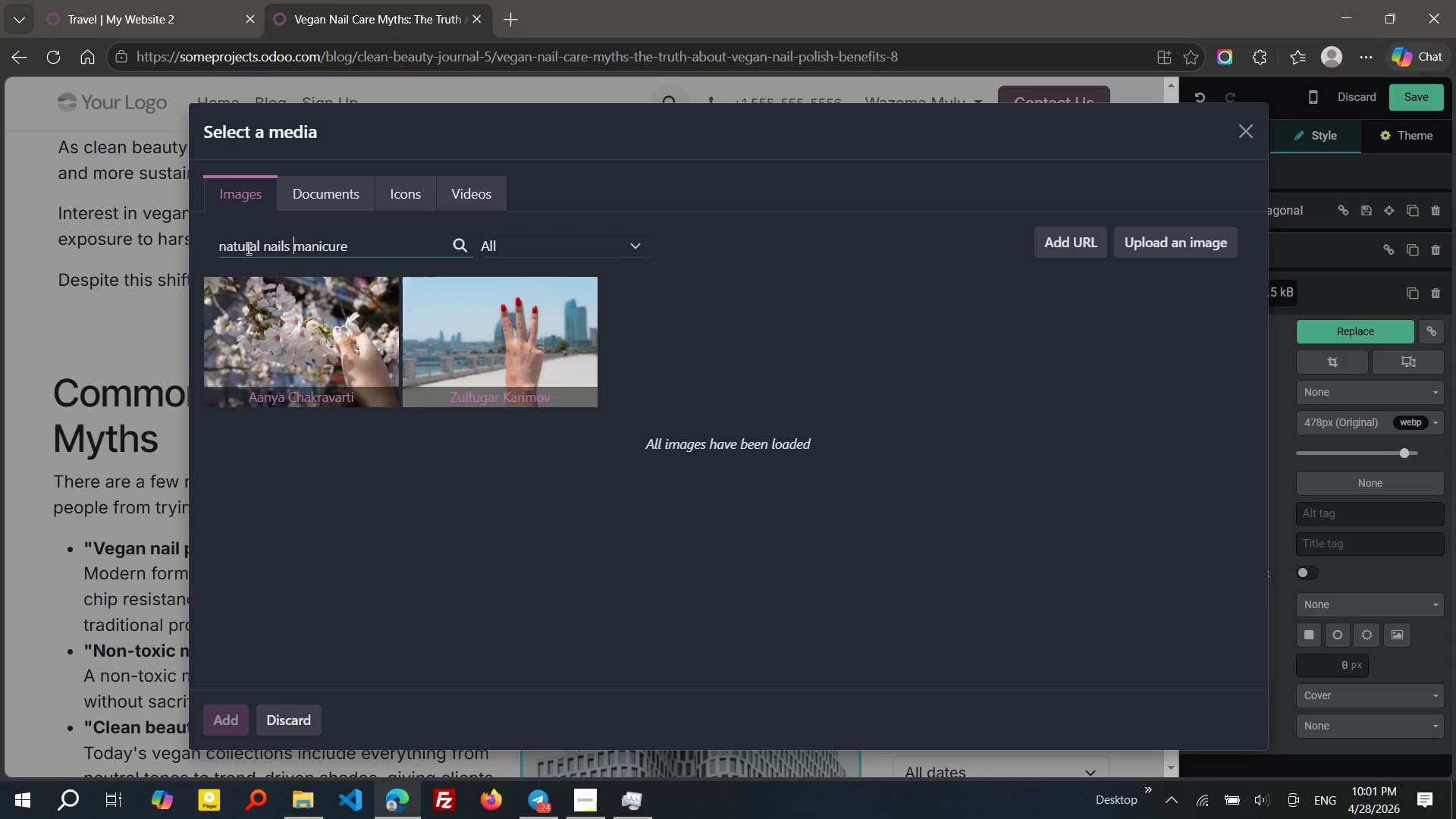 
key(ArrowRight)
 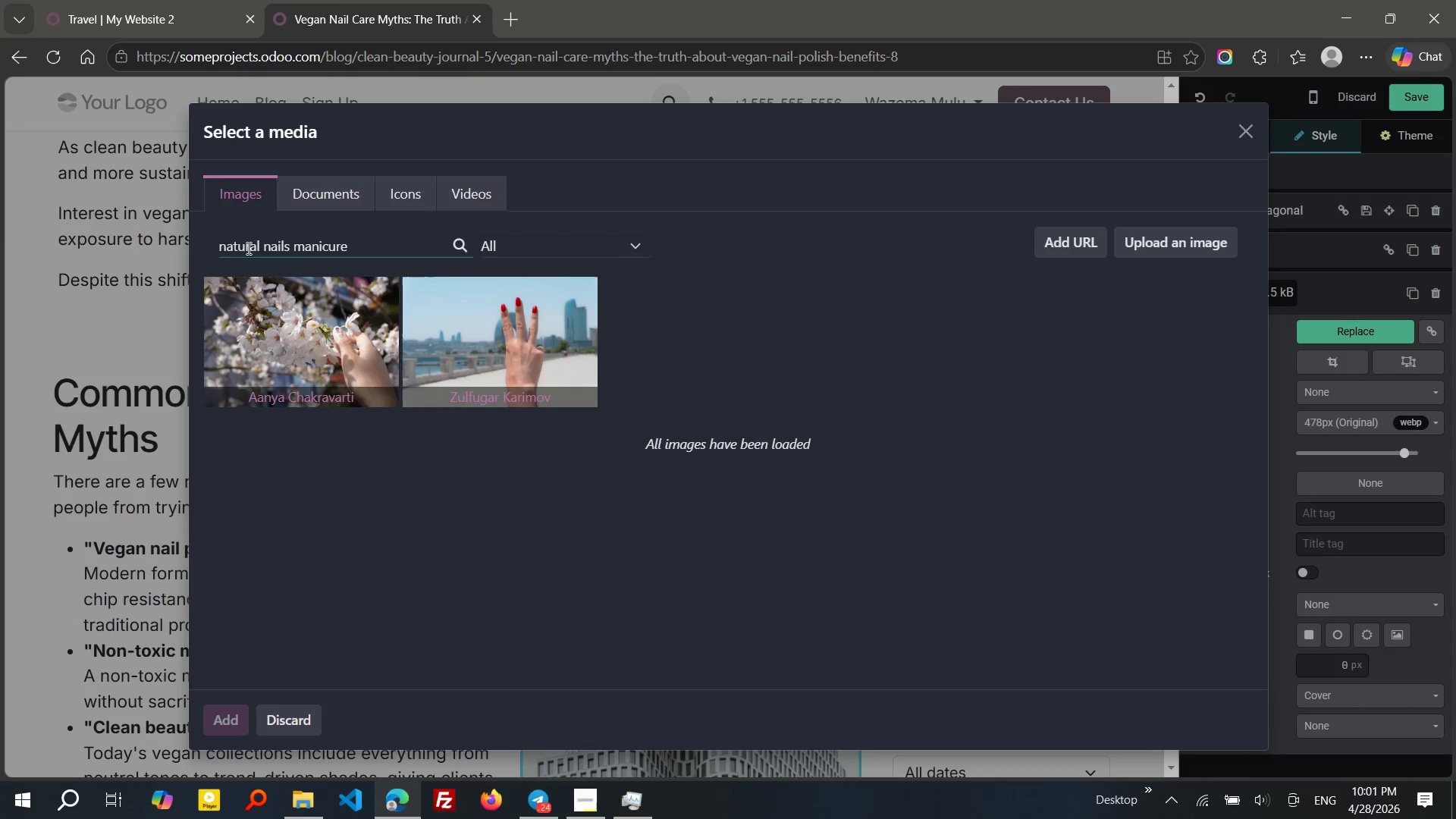 
type( toosl)
key(Backspace)
key(Backspace)
type(ls)
 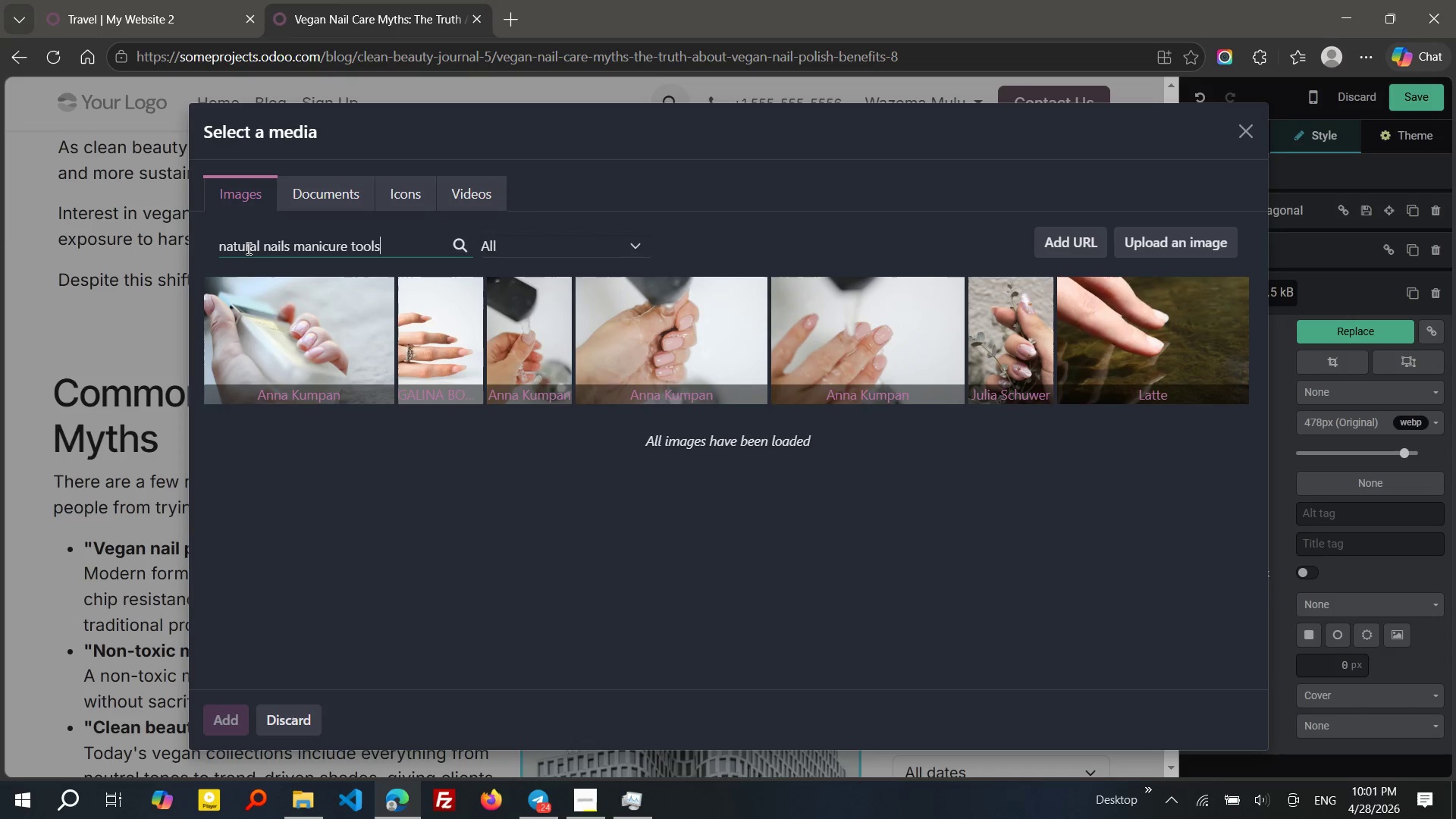 
wait(19.17)
 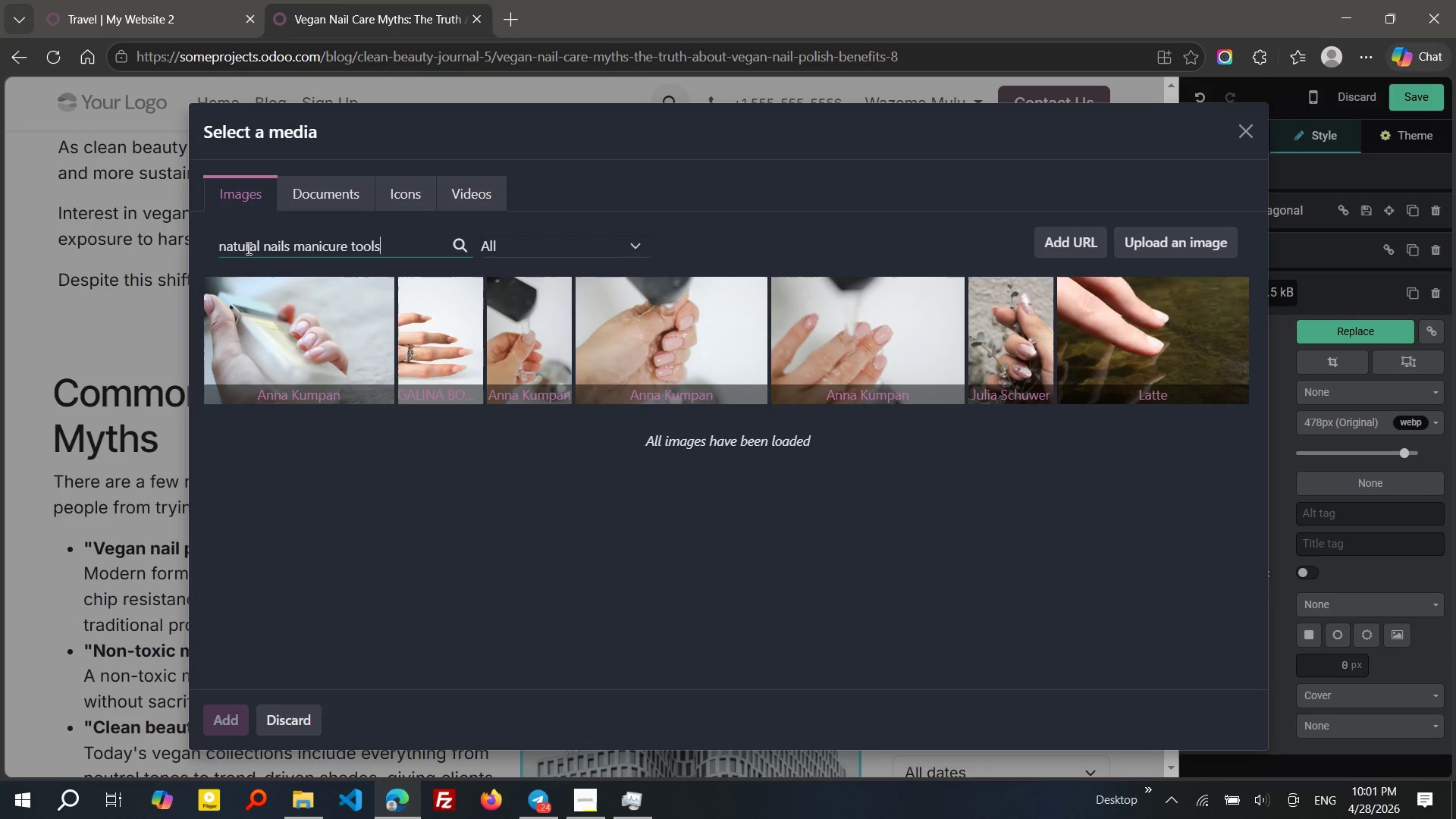 
left_click([507, 352])
 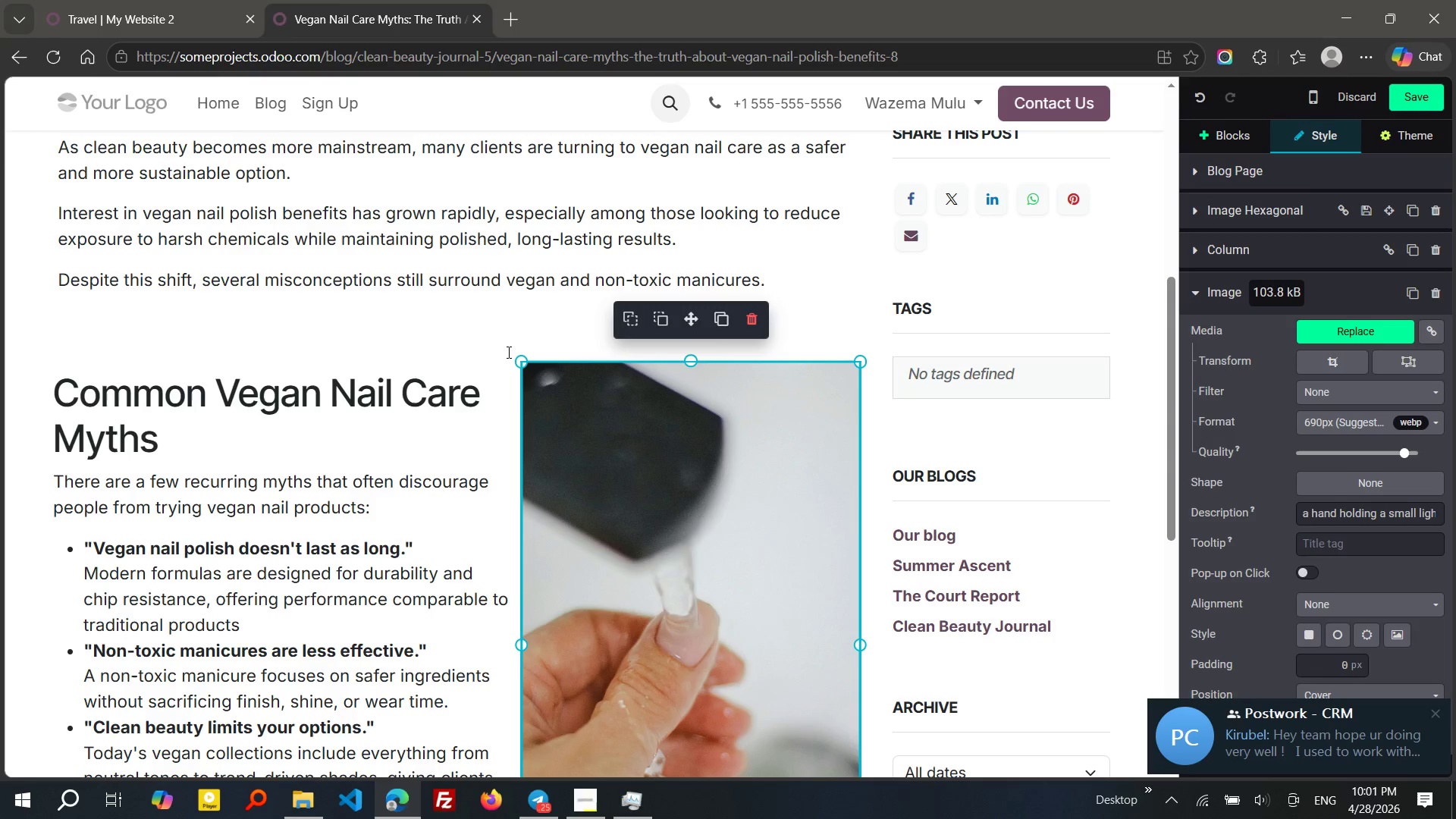 
wait(17.81)
 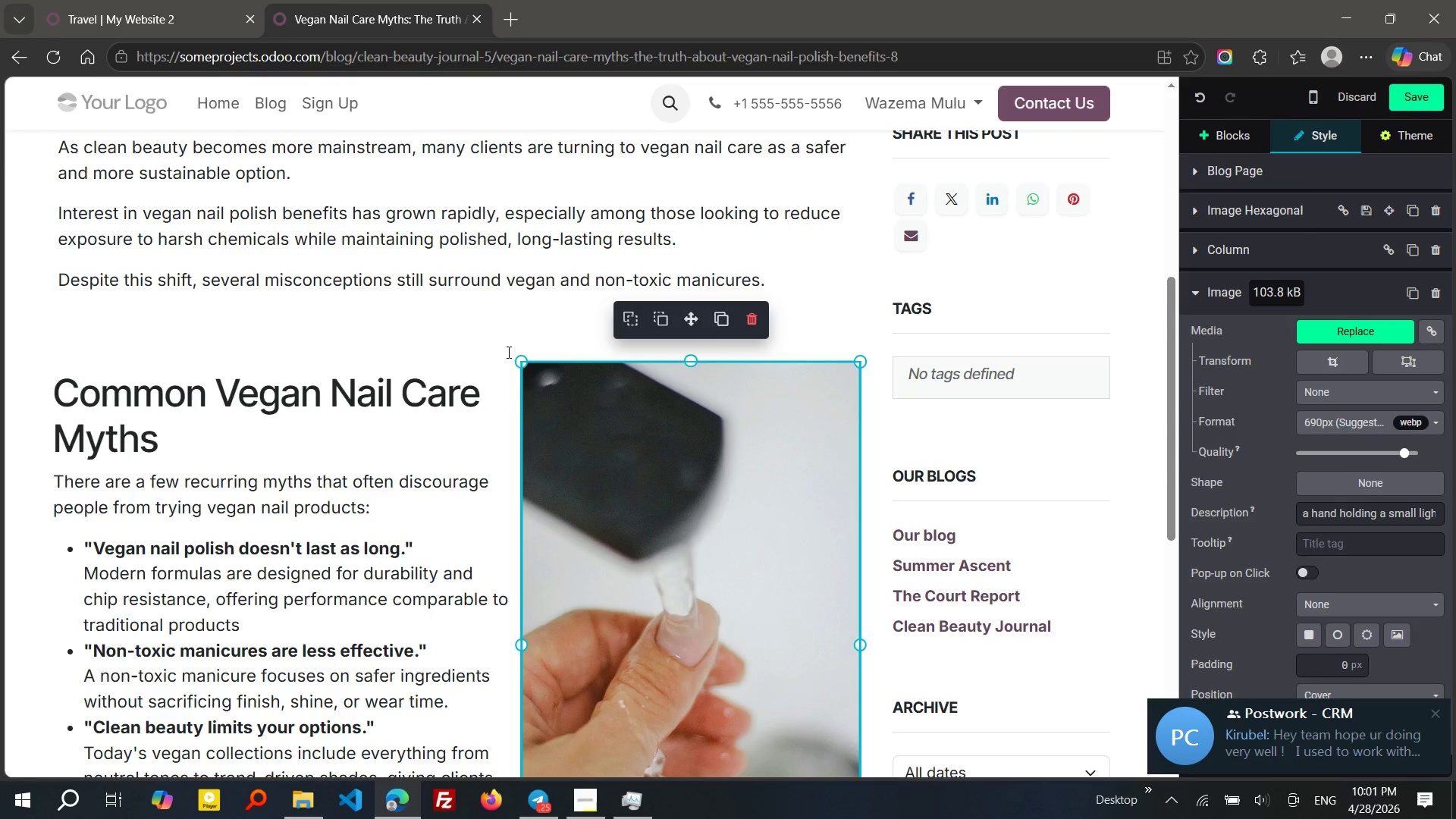 
left_click([1435, 714])
 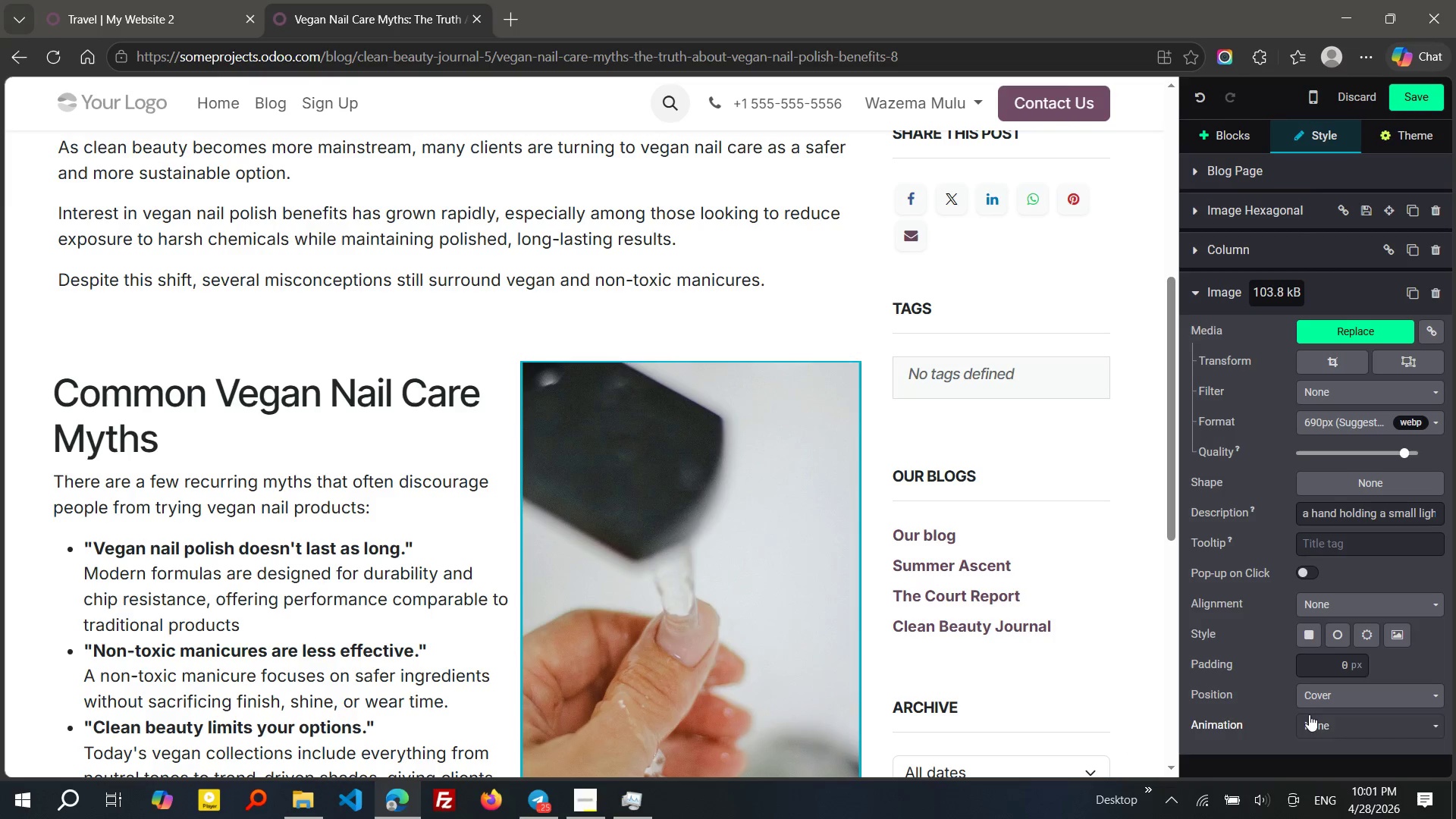 
mouse_move([897, 709])
 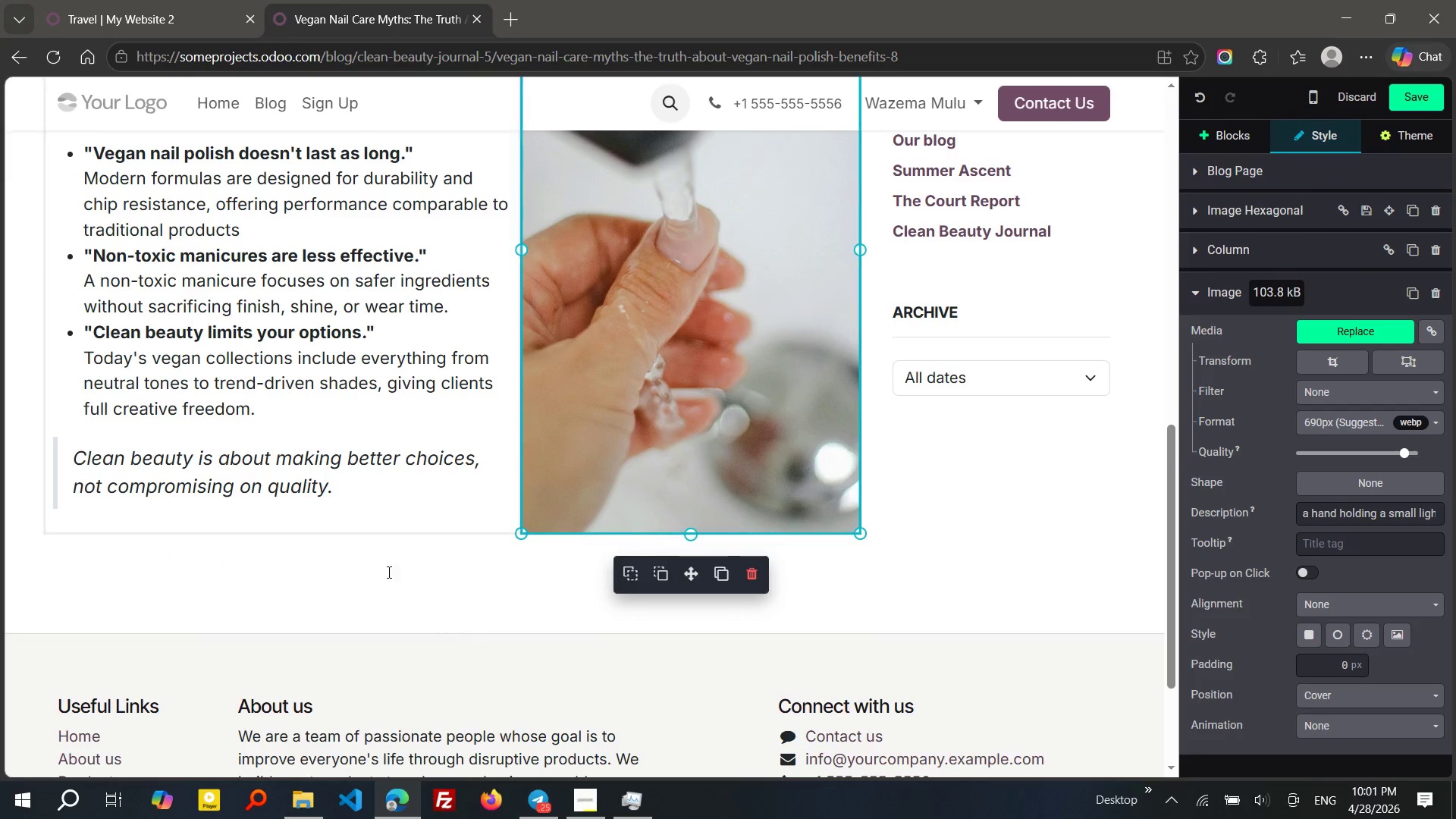 
left_click([379, 562])
 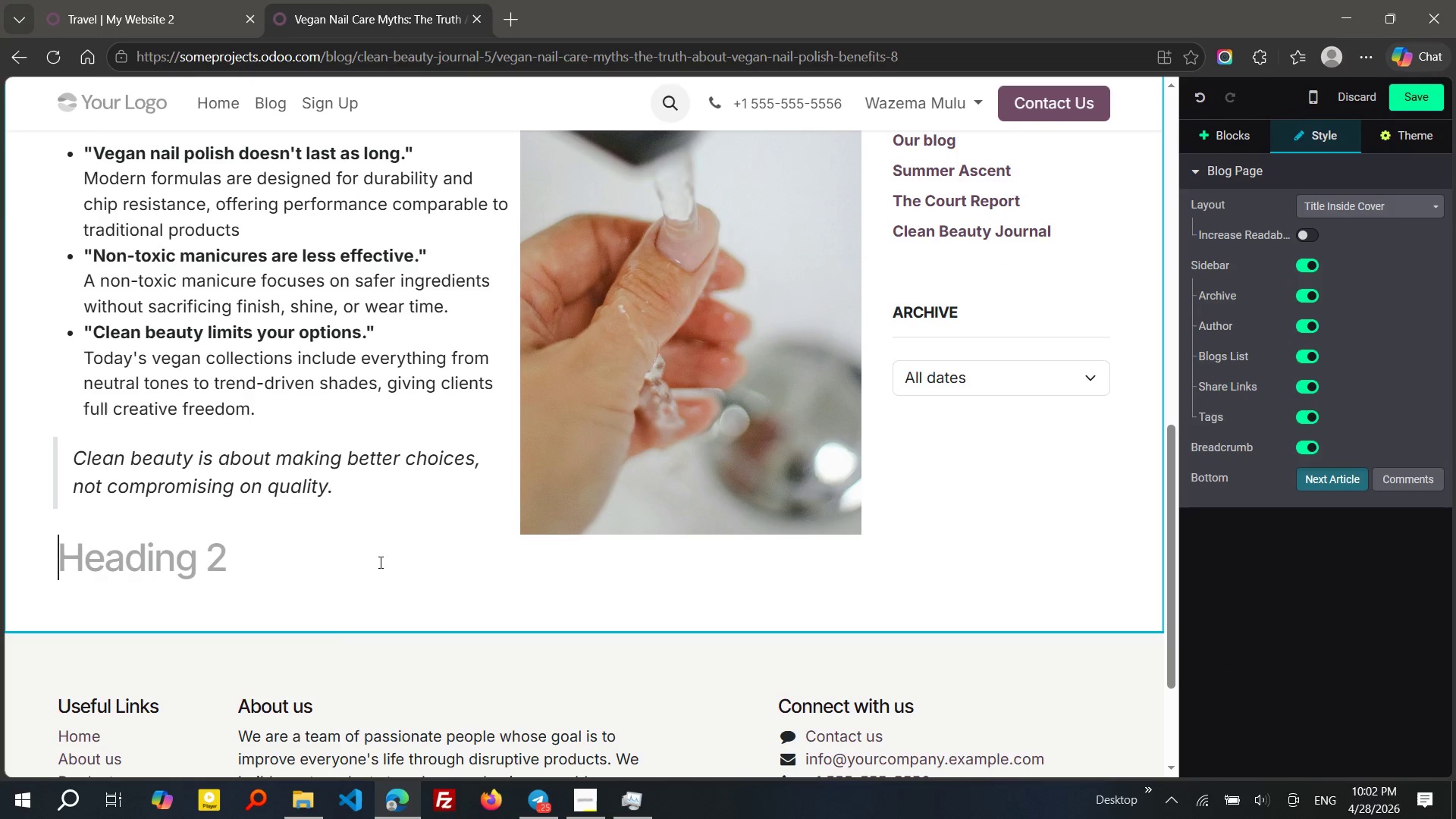 
key(Enter)
 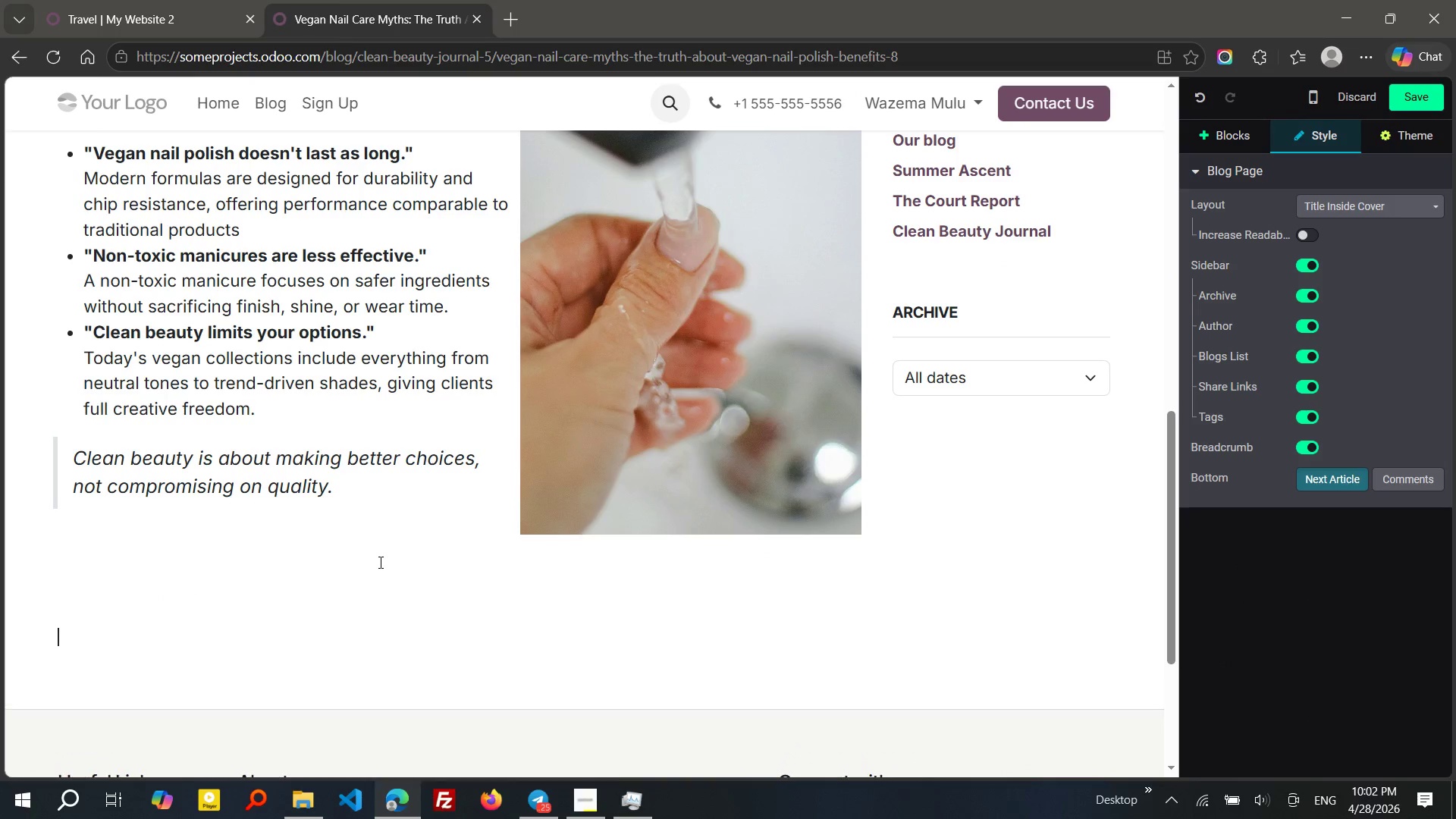 
key(Enter)
 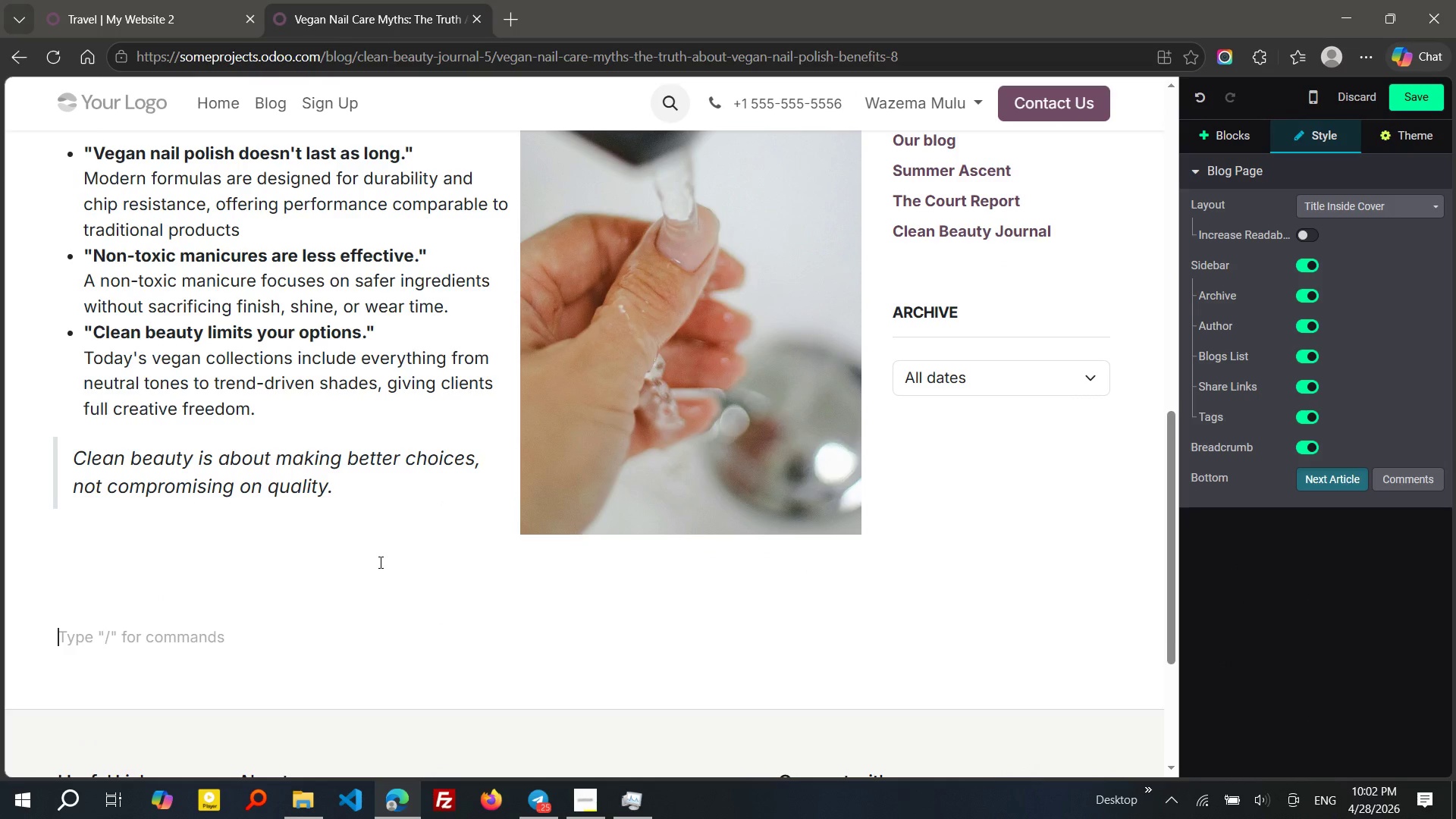 
key(Enter)
 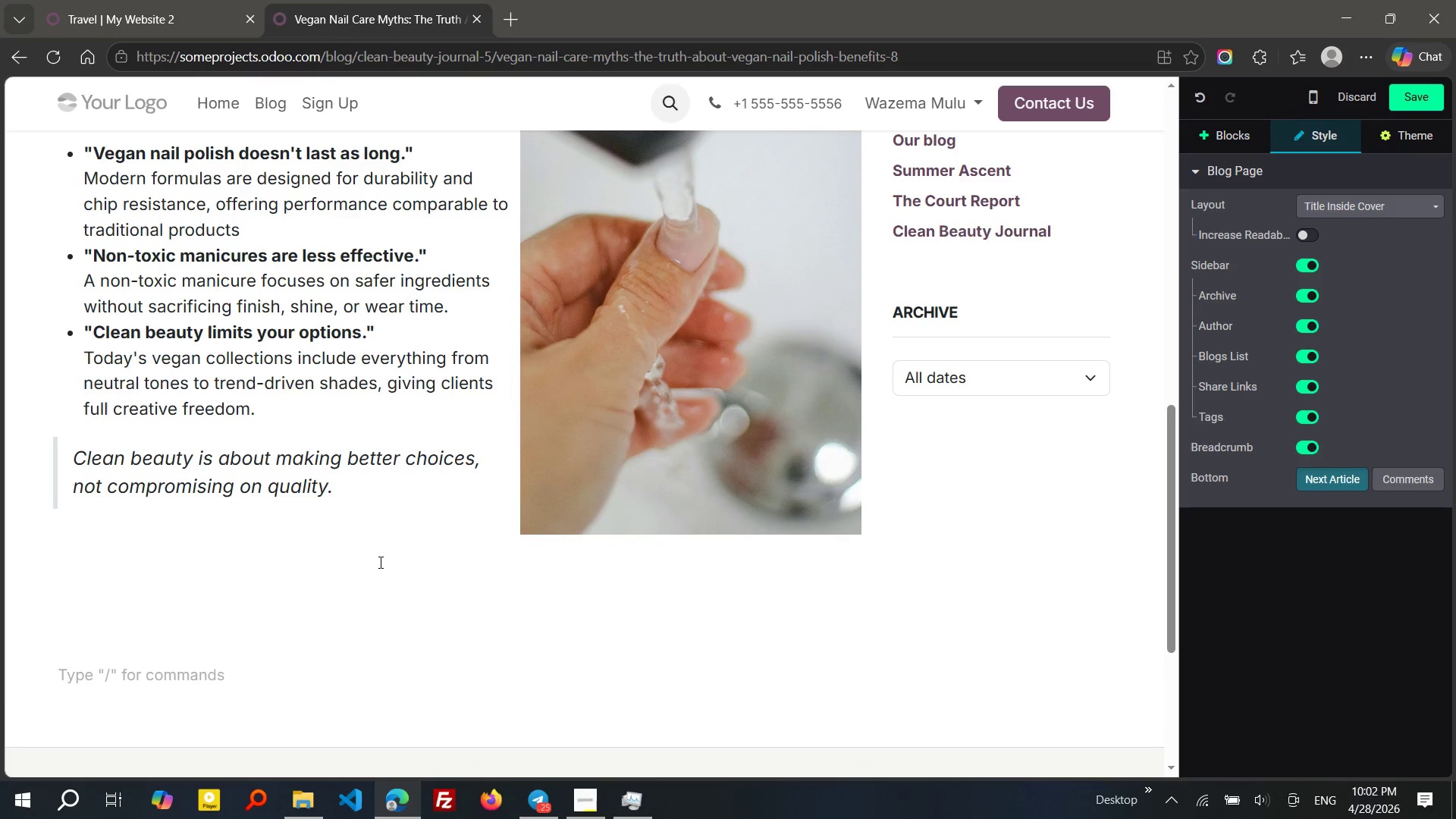 
key(ArrowUp)
 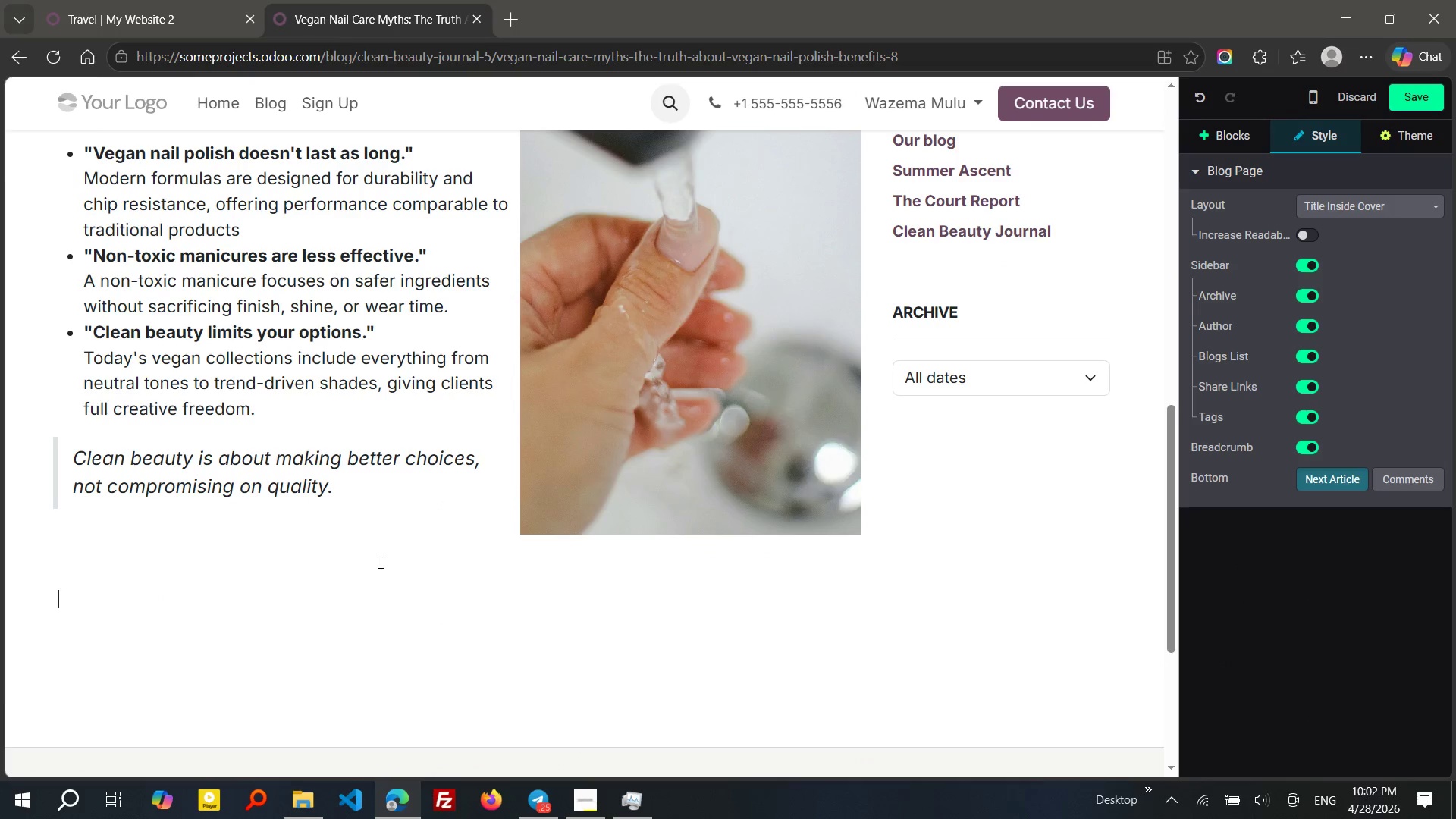 
key(ArrowUp)
 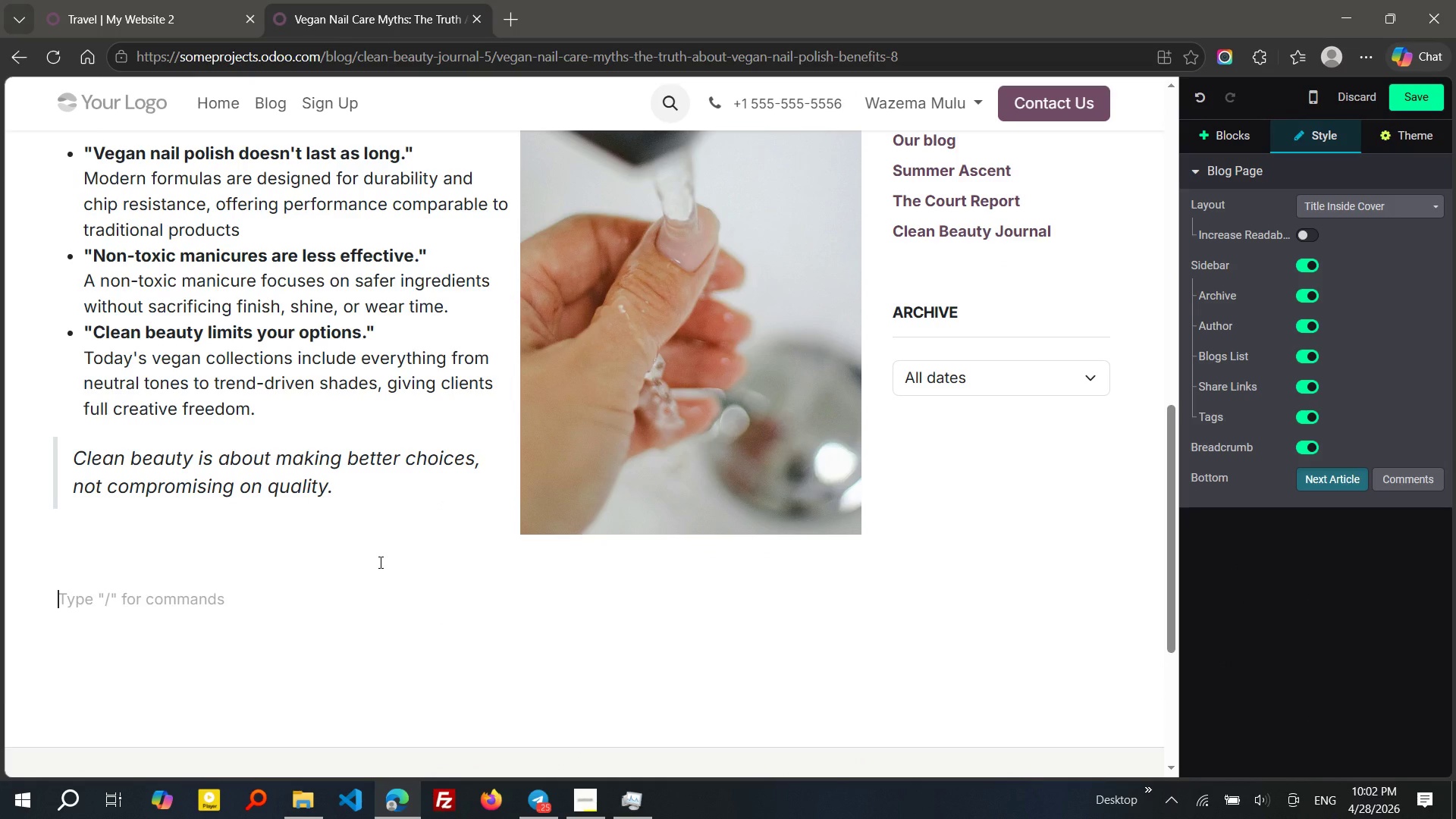 
key(ArrowUp)
 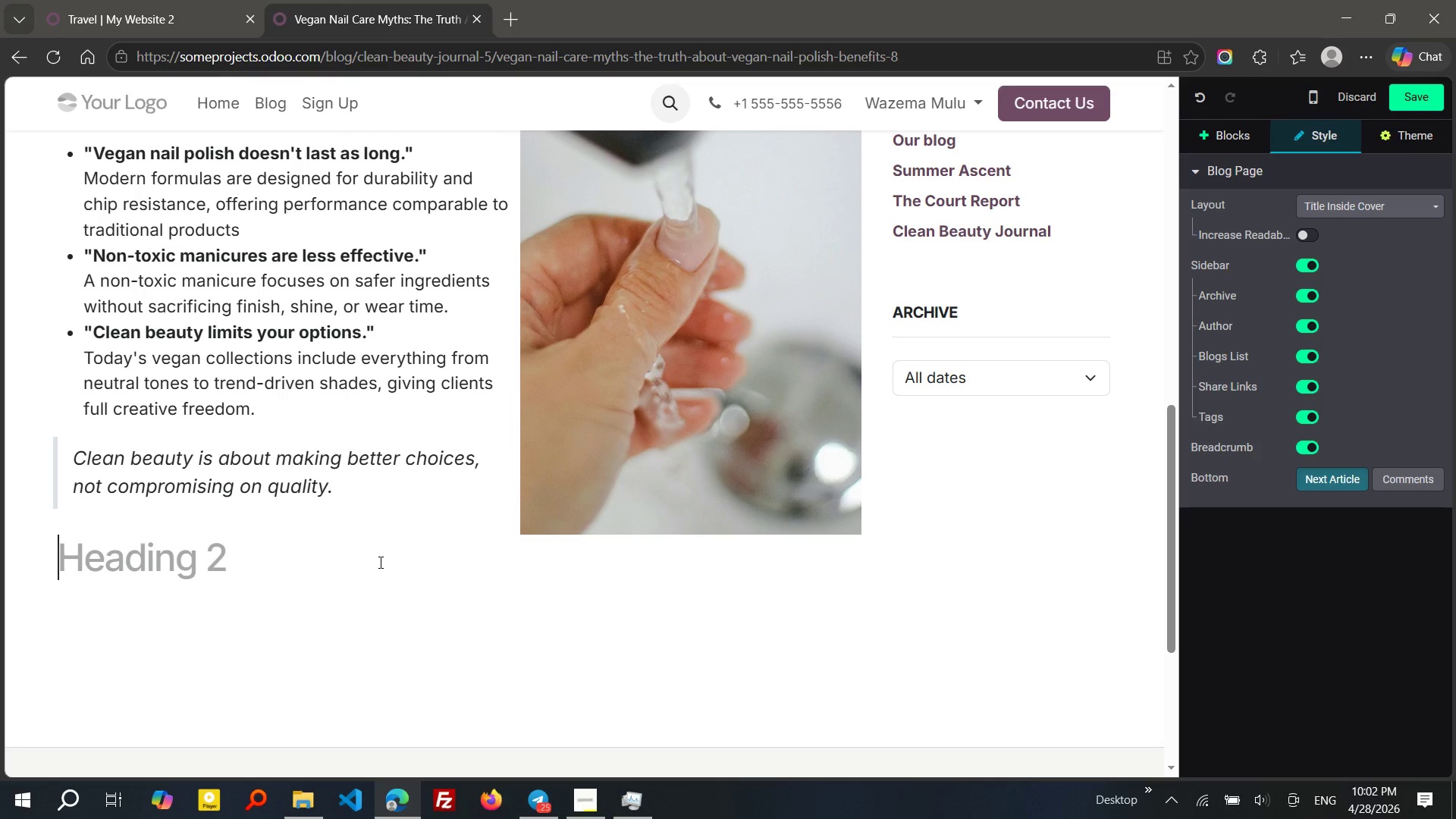 
key(Slash)
 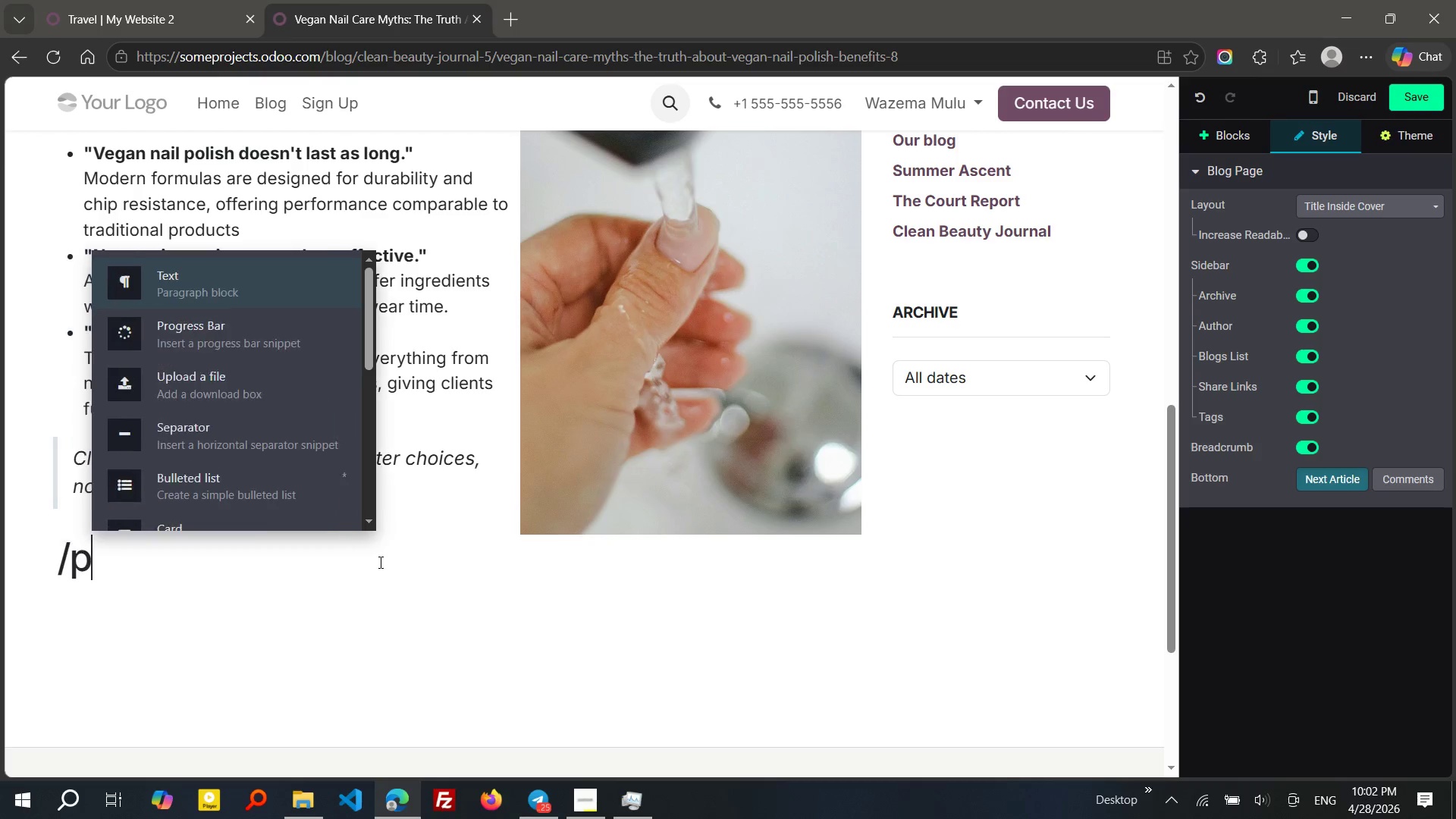 
key(P)
 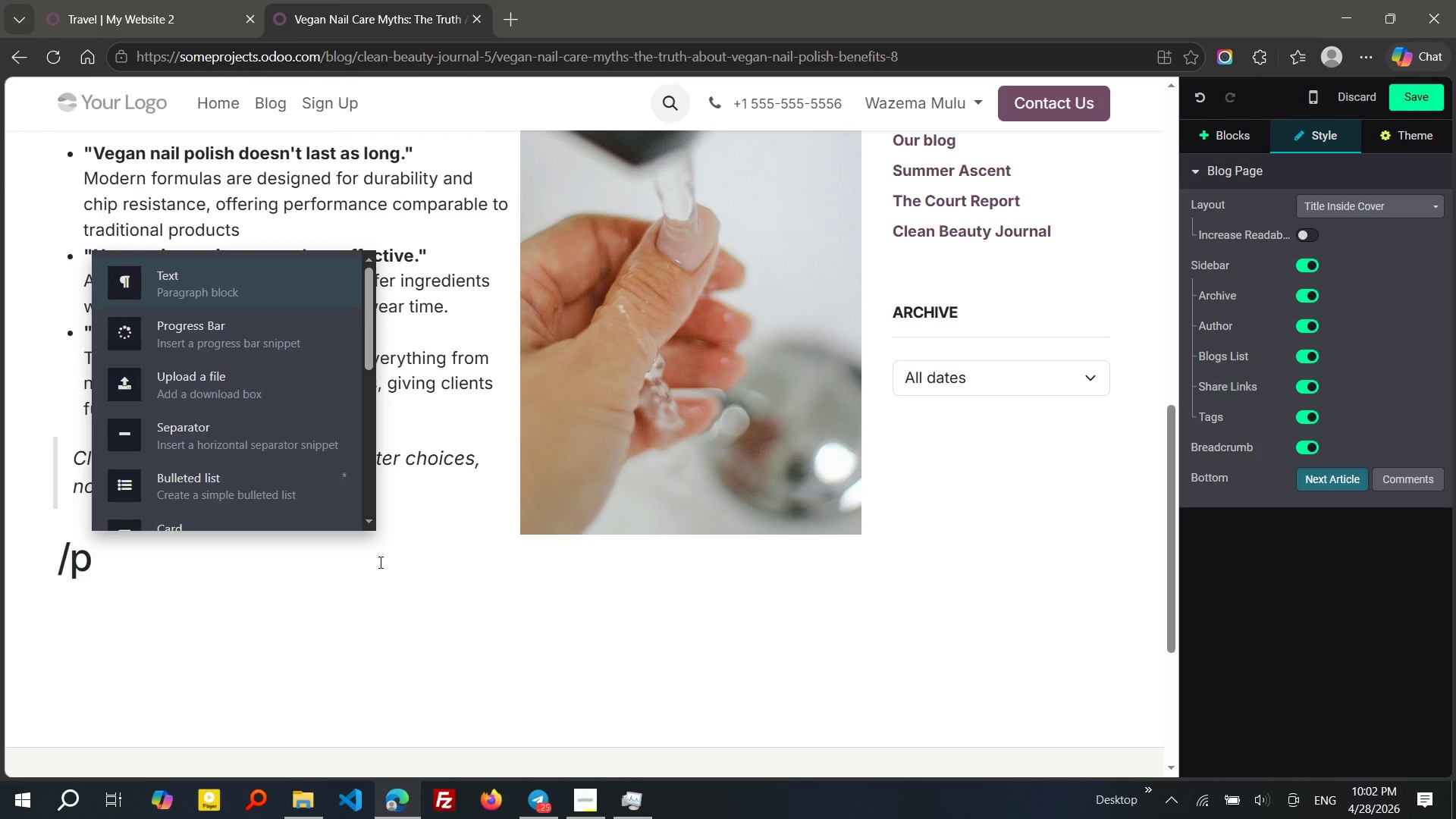 
key(Enter)
 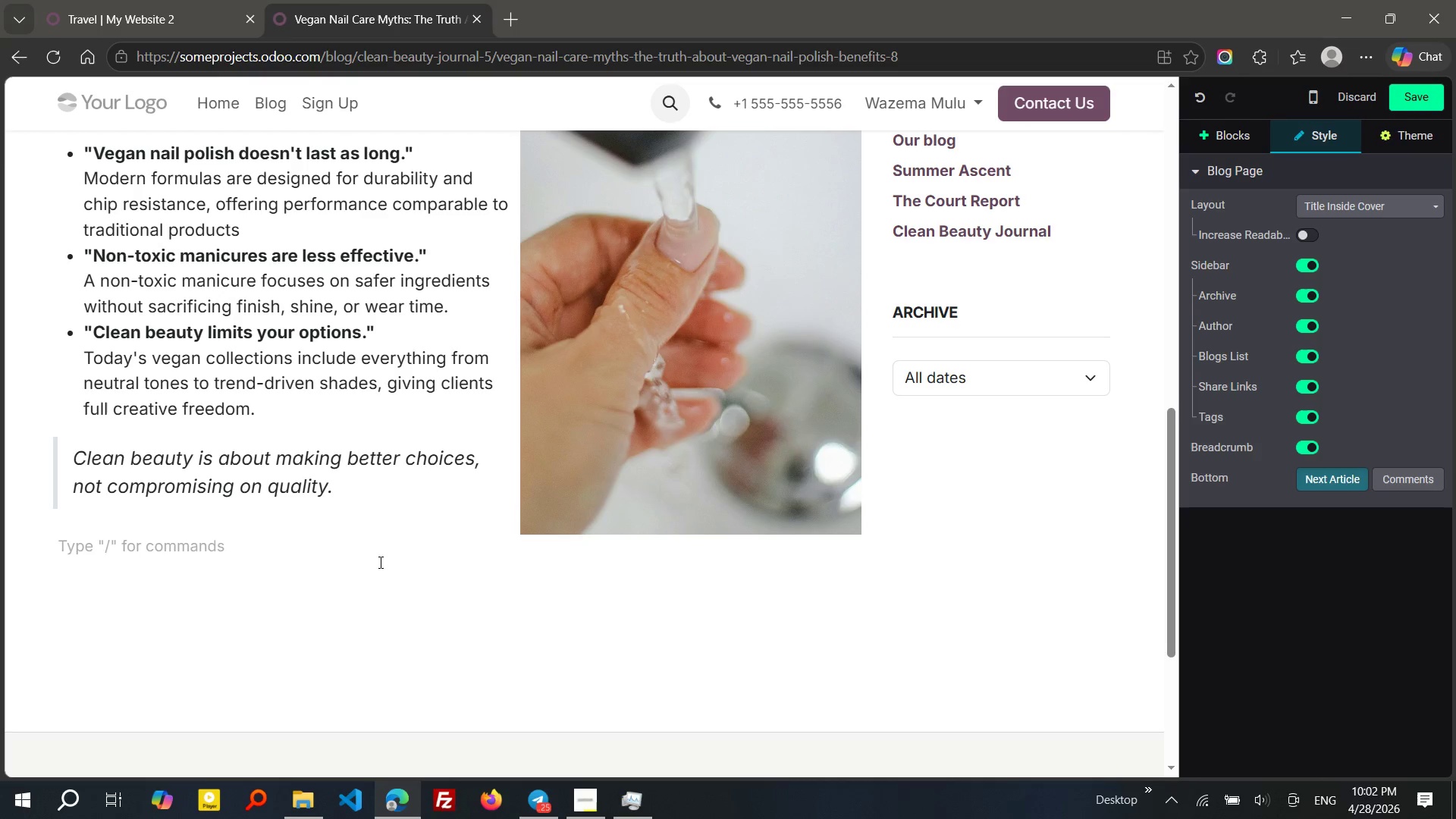 
key(ArrowDown)
 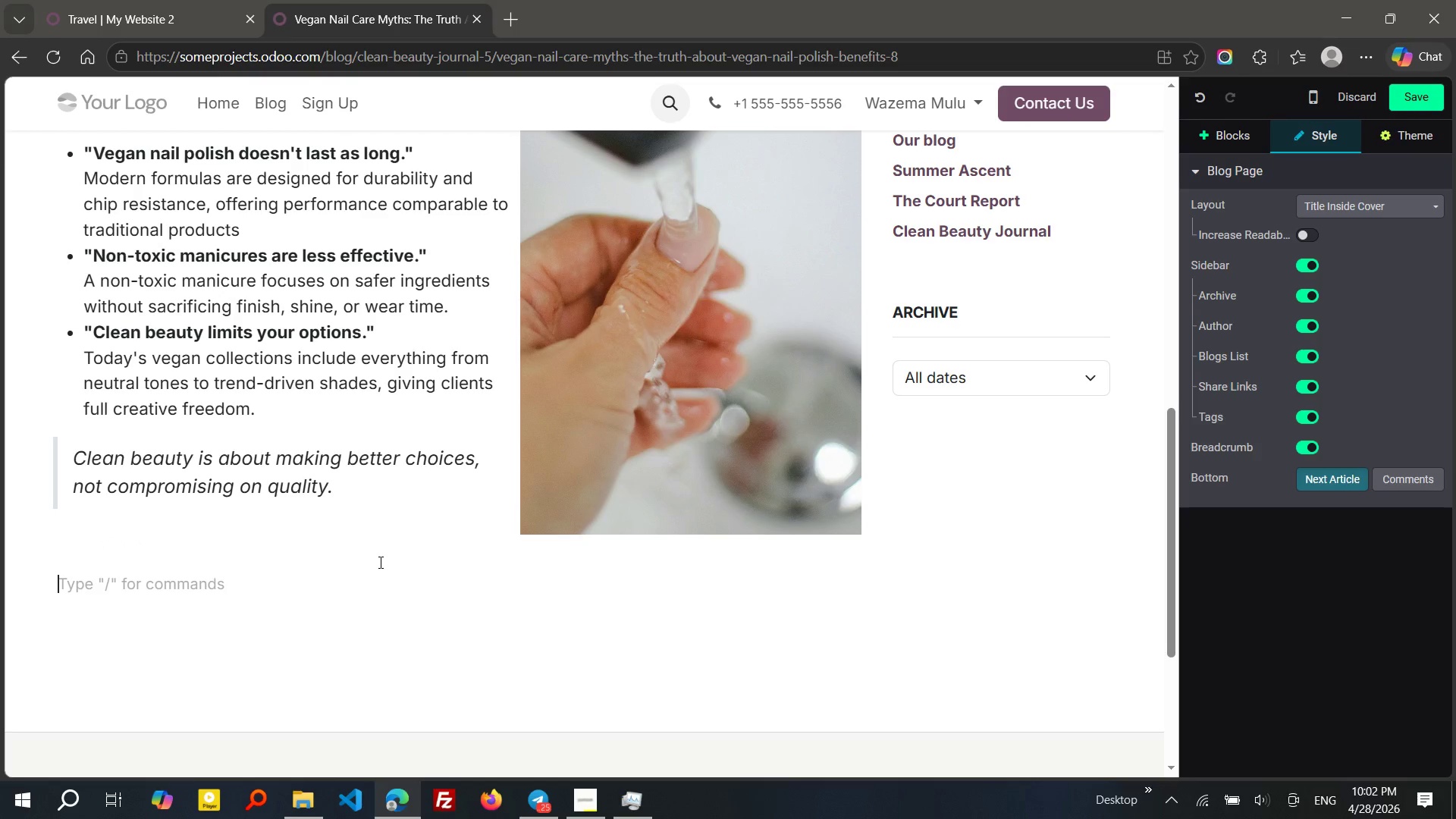 
type(/h2)
 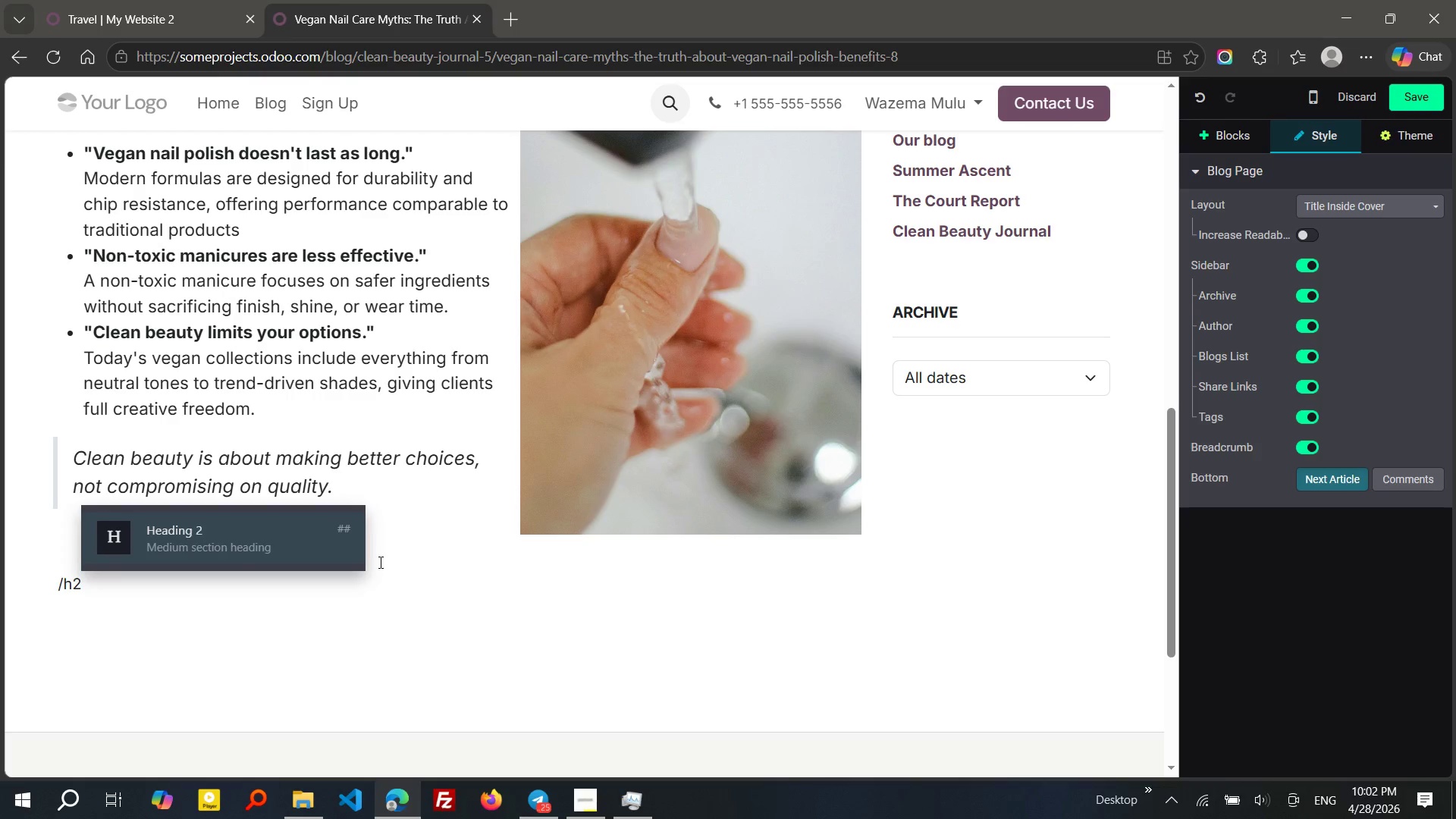 
key(Enter)
 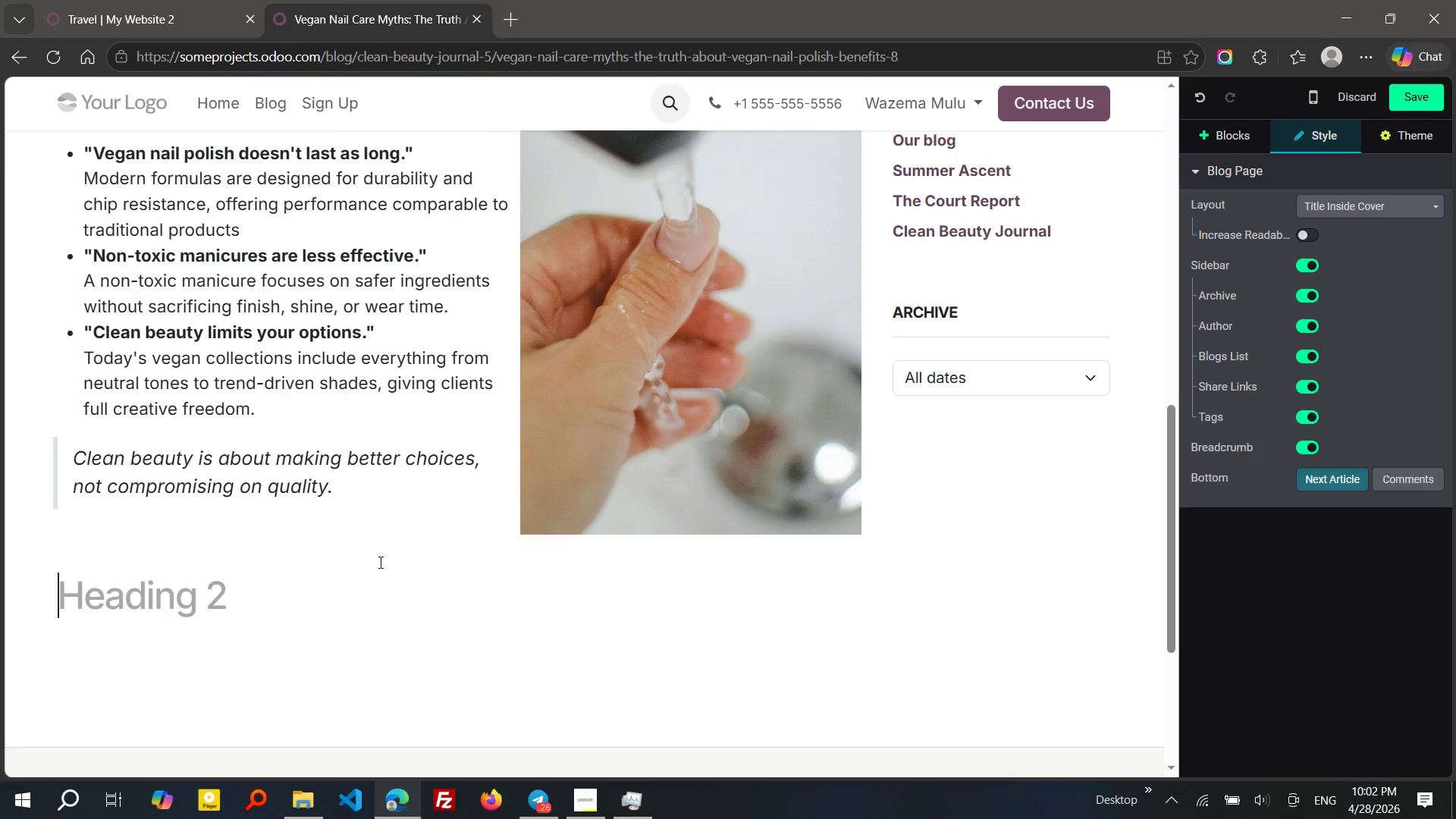 
wait(24.16)
 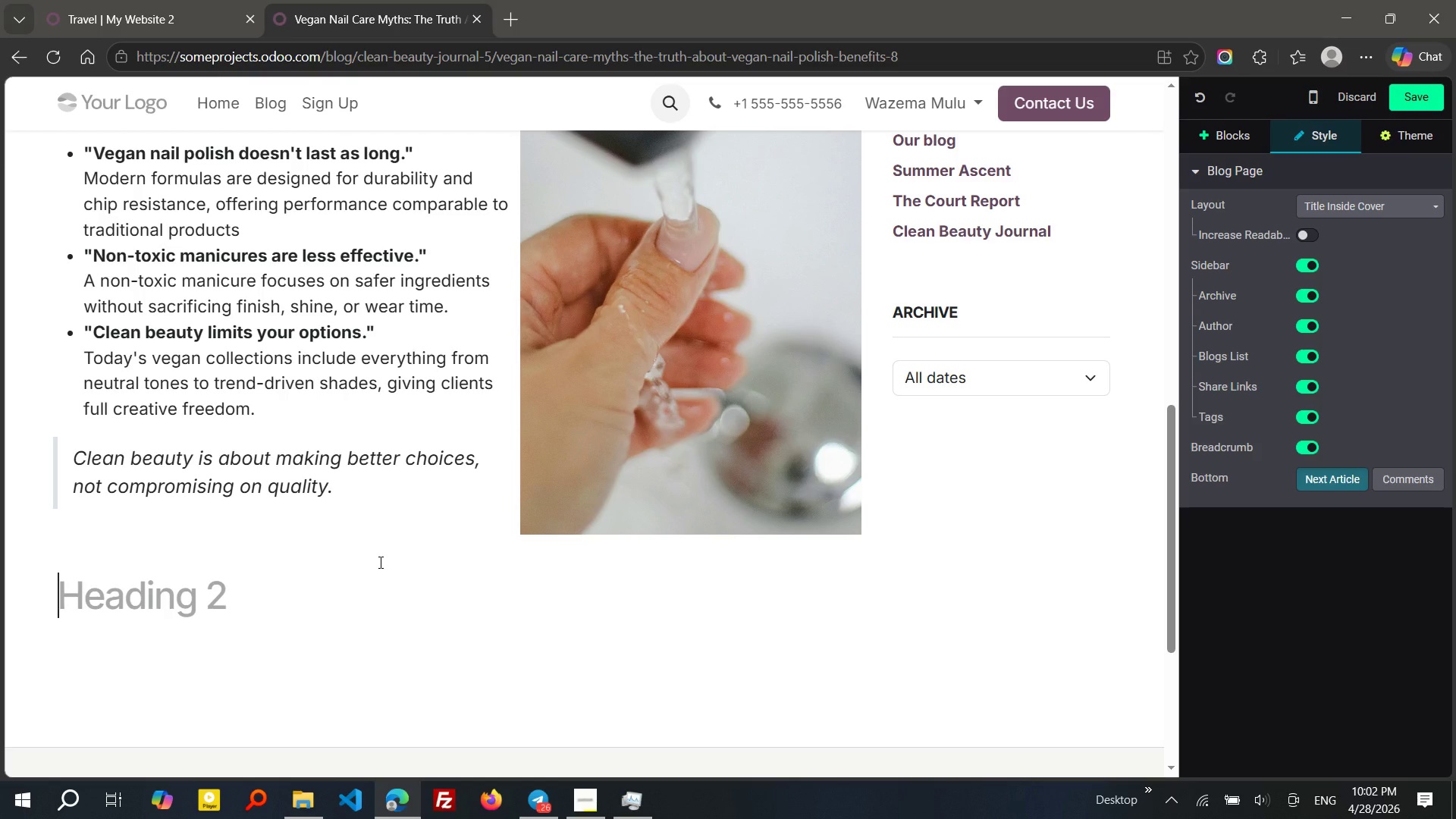 
type(WHAT c)
key(Backspace)
type(makes V)
 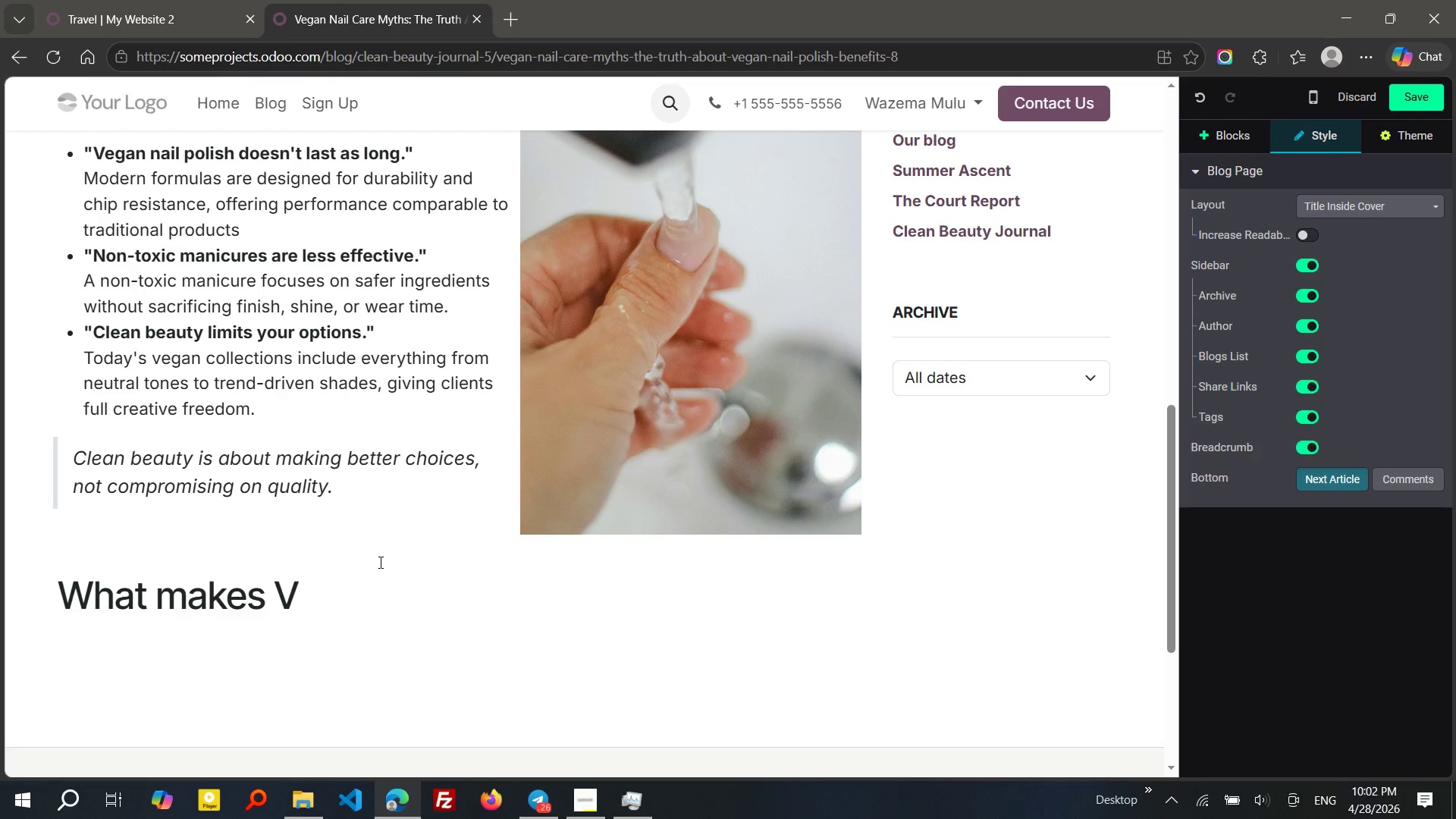 
key(Control+ArrowLeft)
 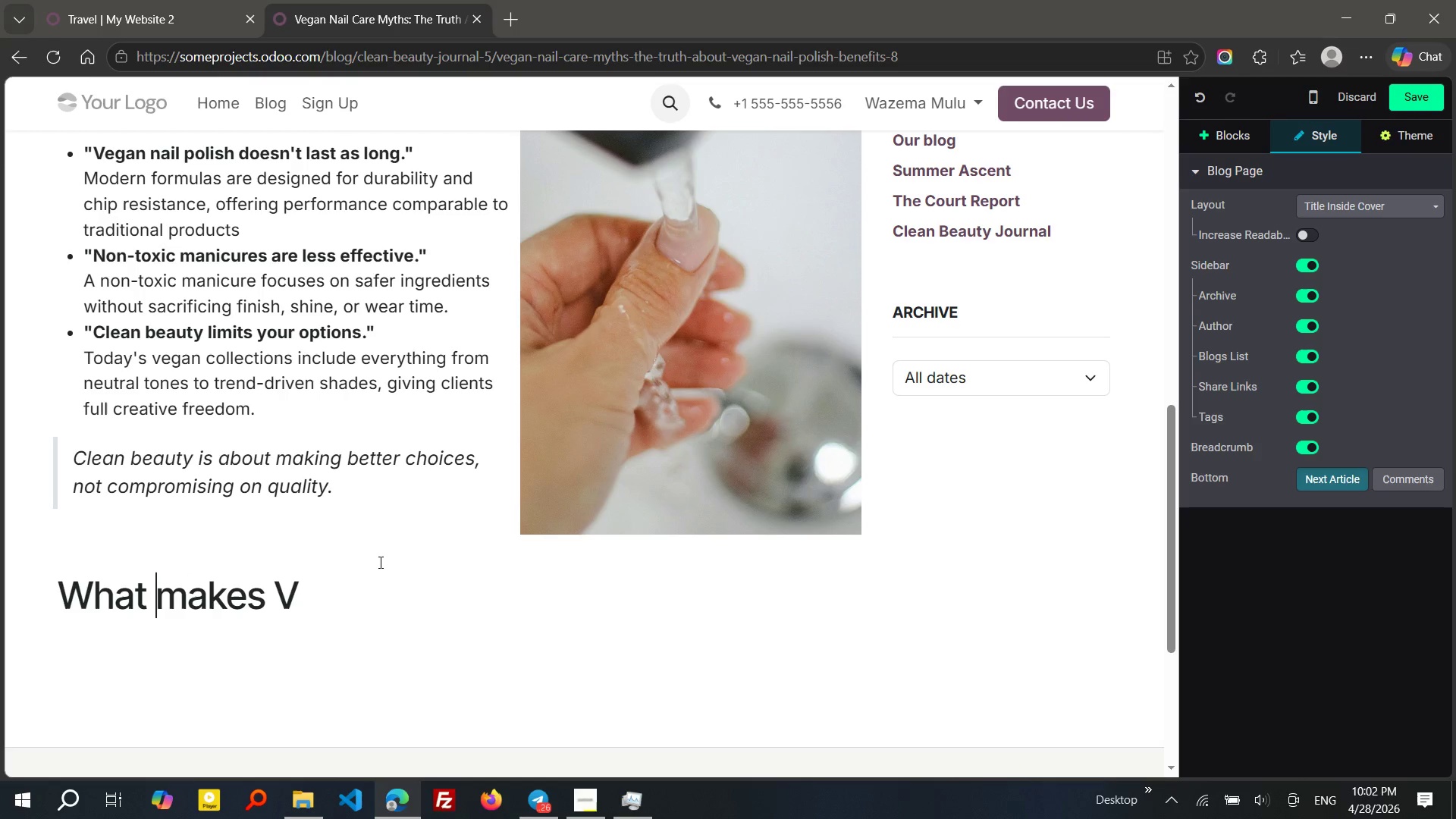 
key(Control+ArrowLeft)
 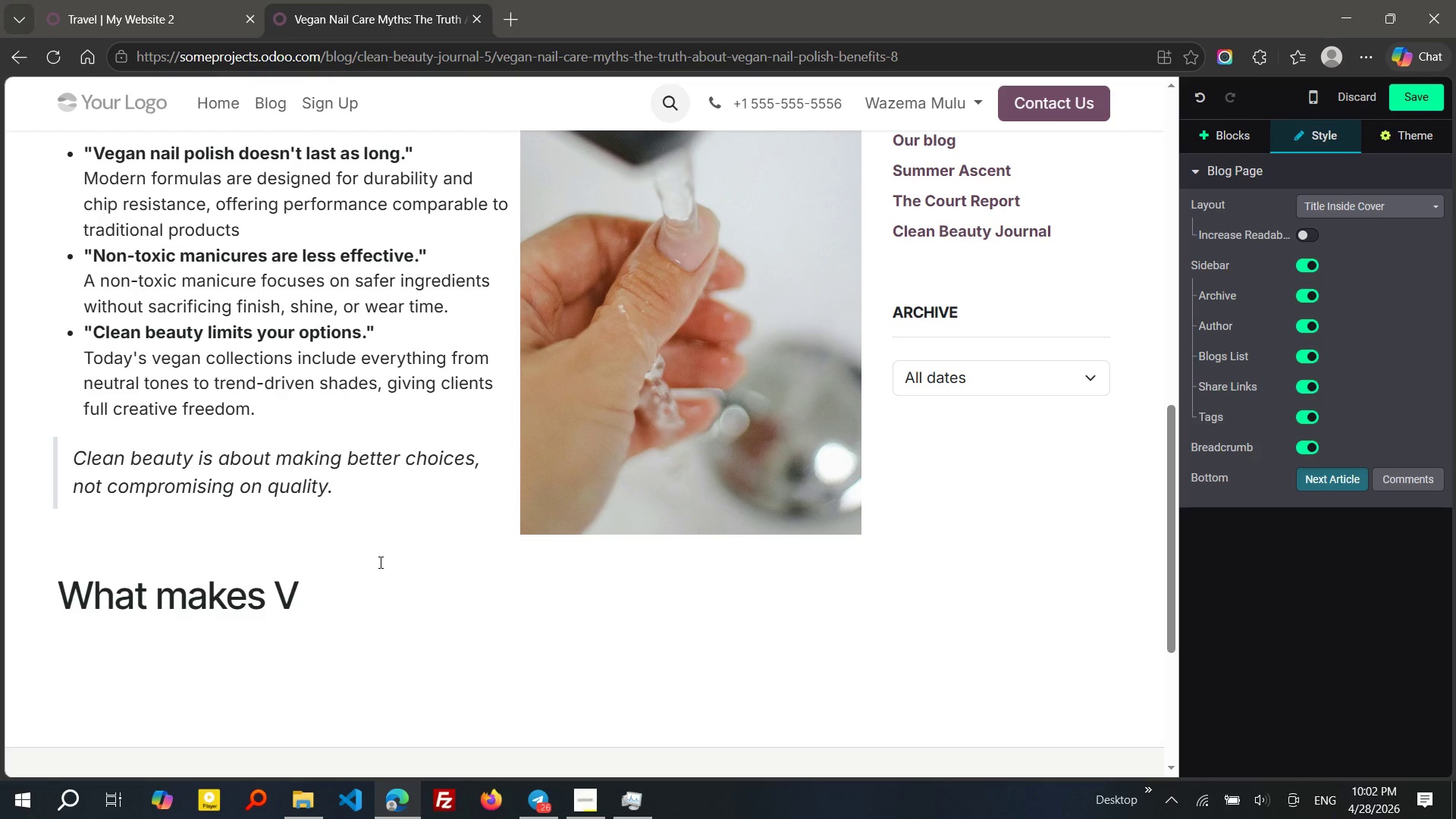 
key(Delete)
 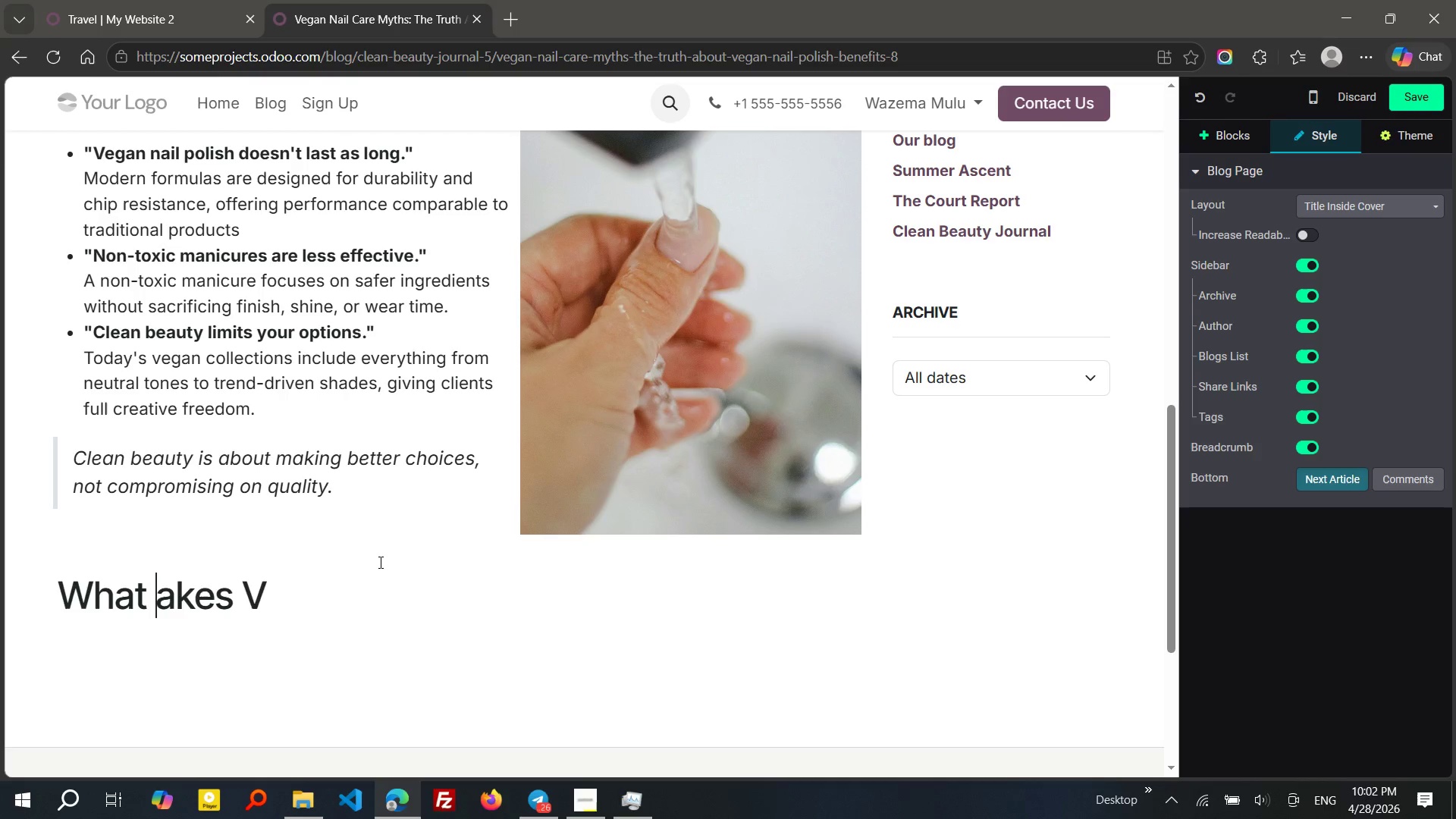 
key(Shift+M)
 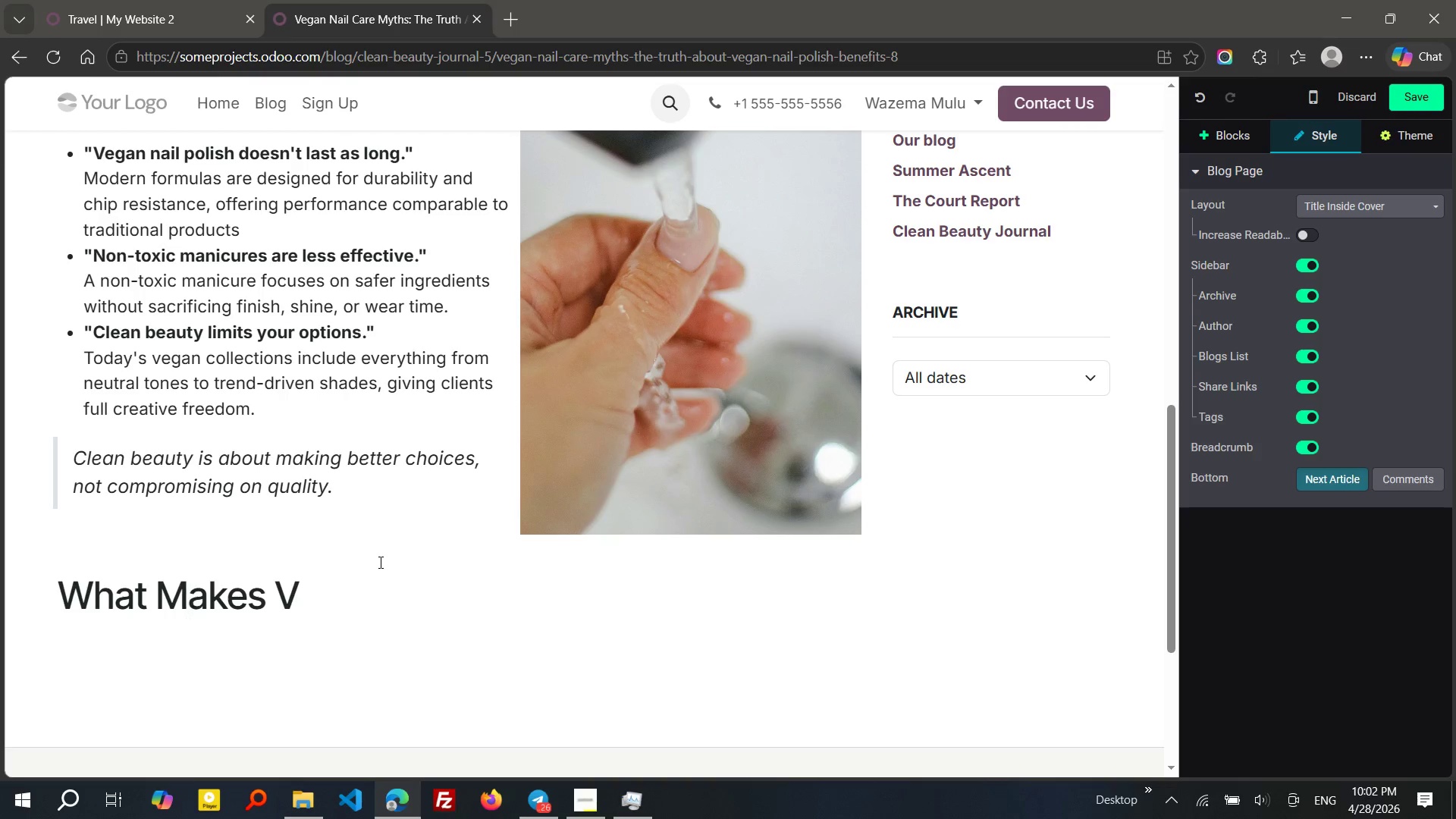 
key(Control+ArrowRight)
 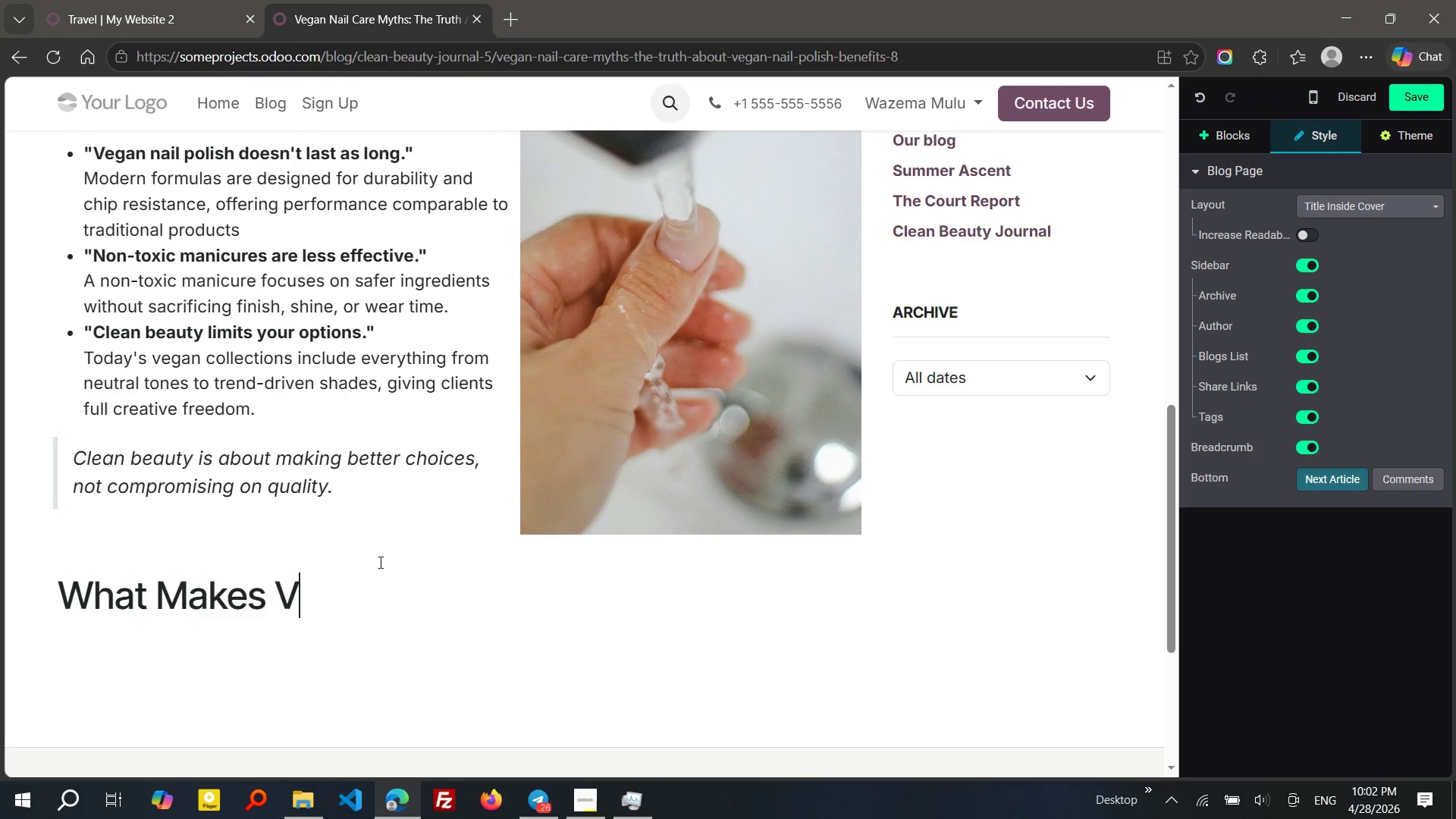 
key(Control+ArrowRight)
 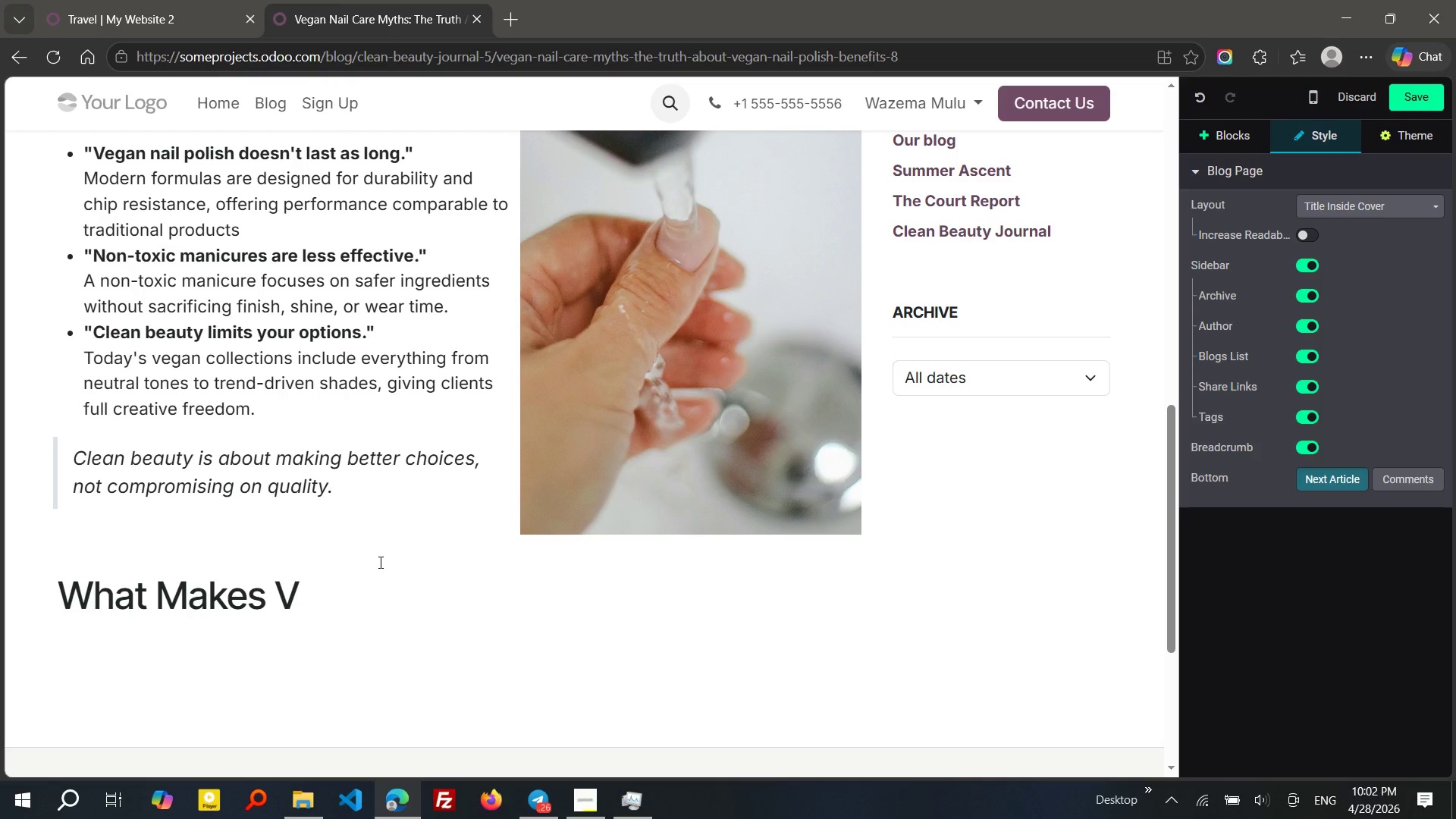 
key(Control+E)
 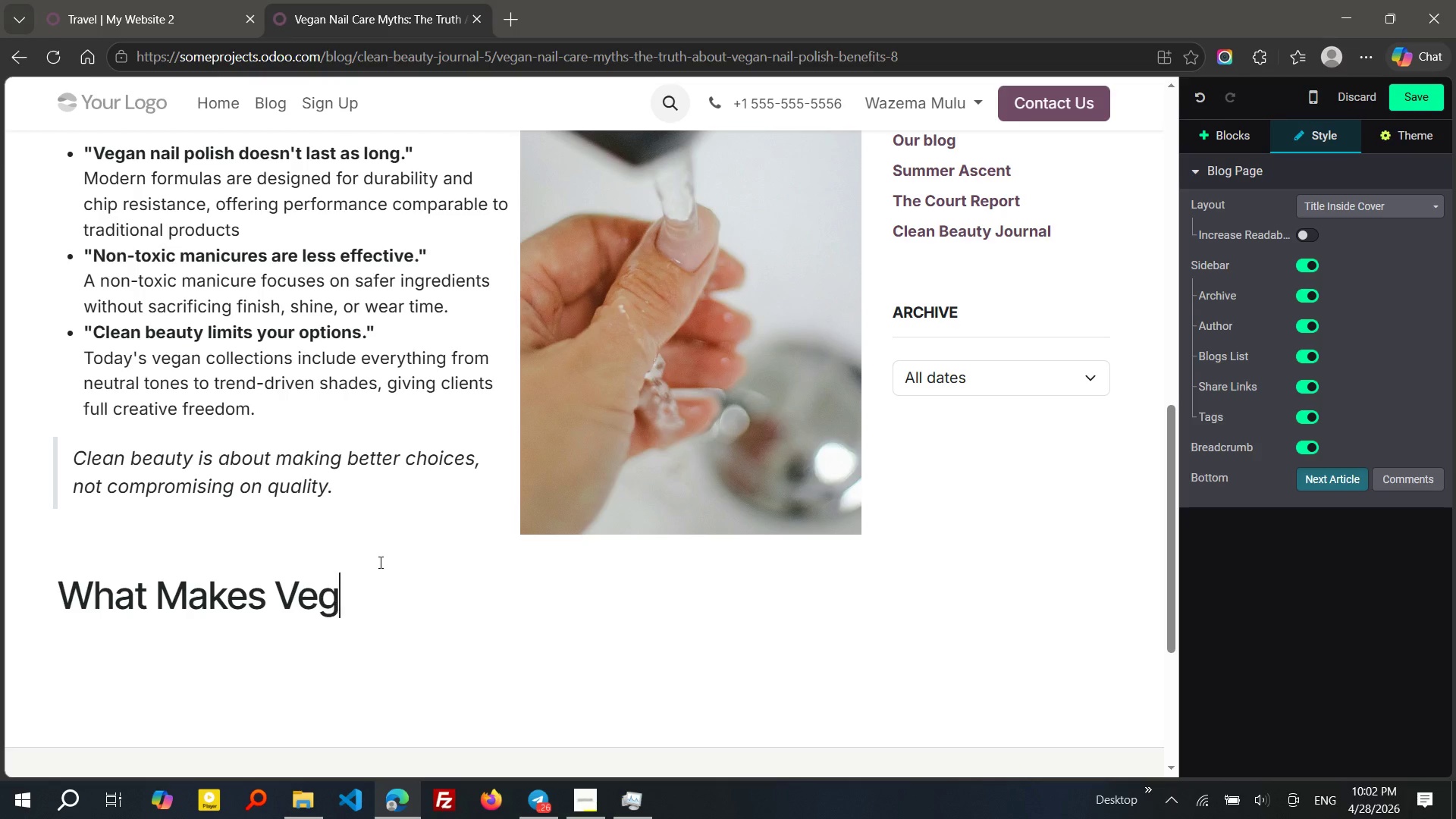 
key(Control+G)
 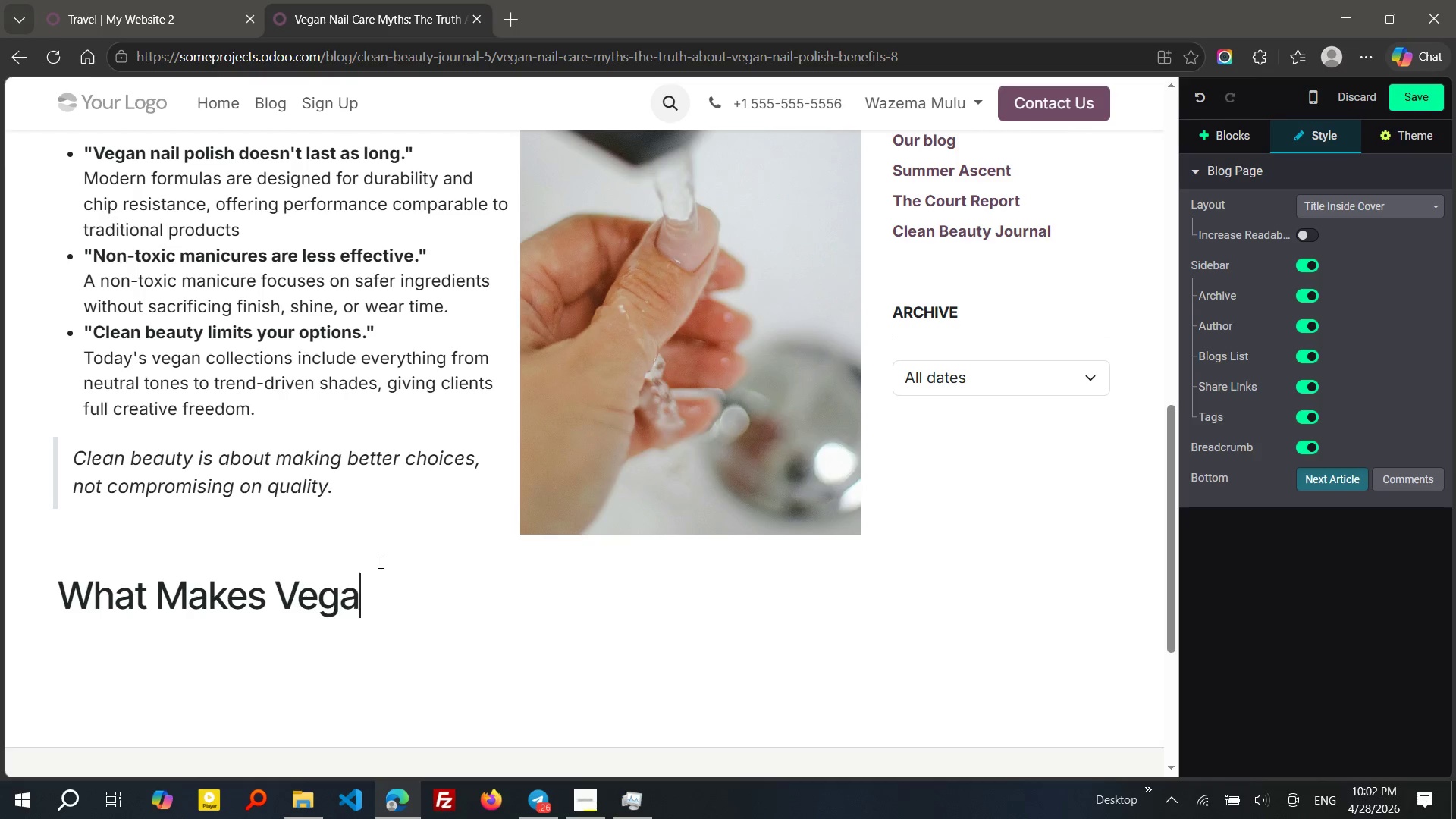 
key(Control+A)
 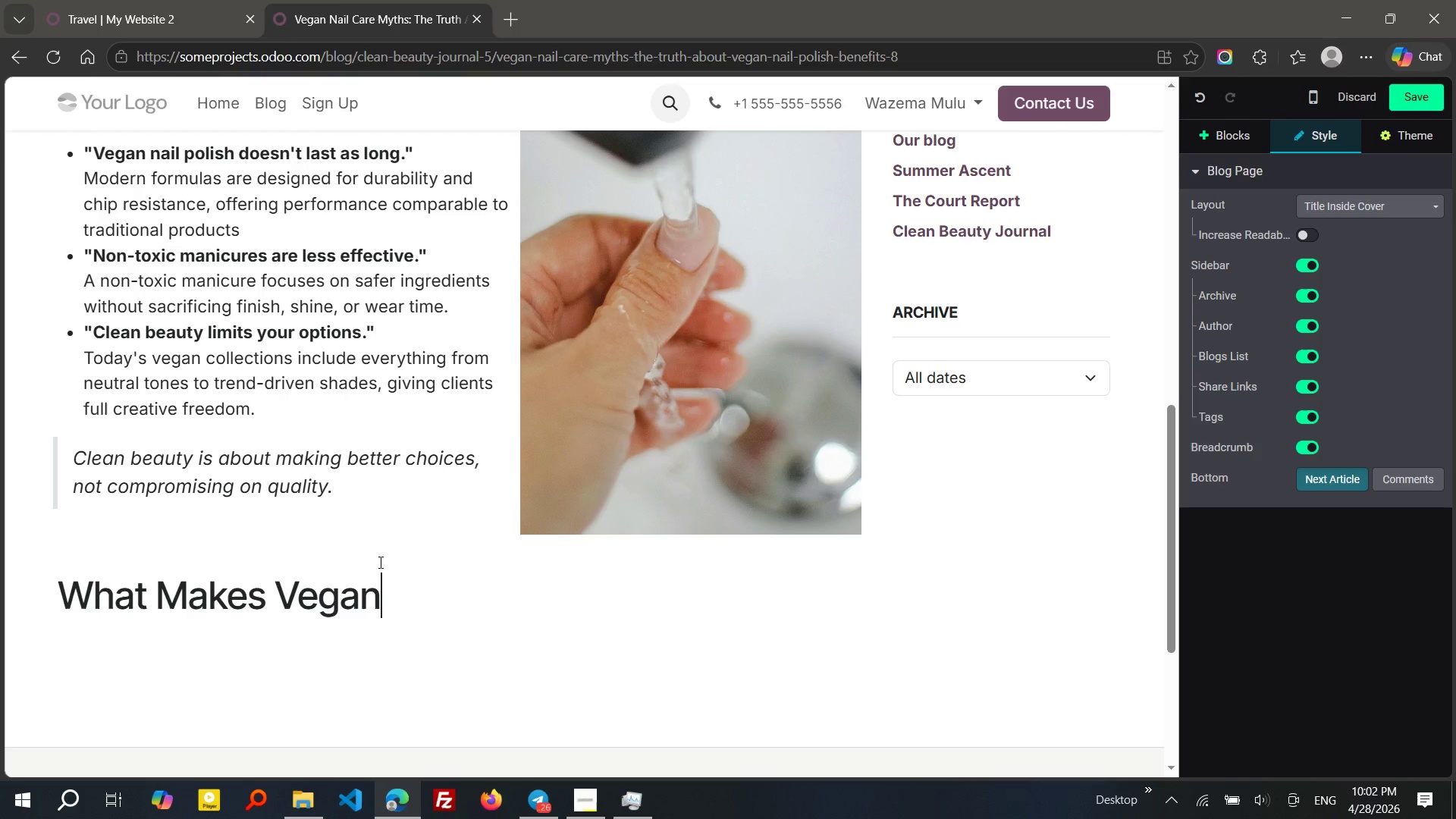 
type(n Nail Care Different)
 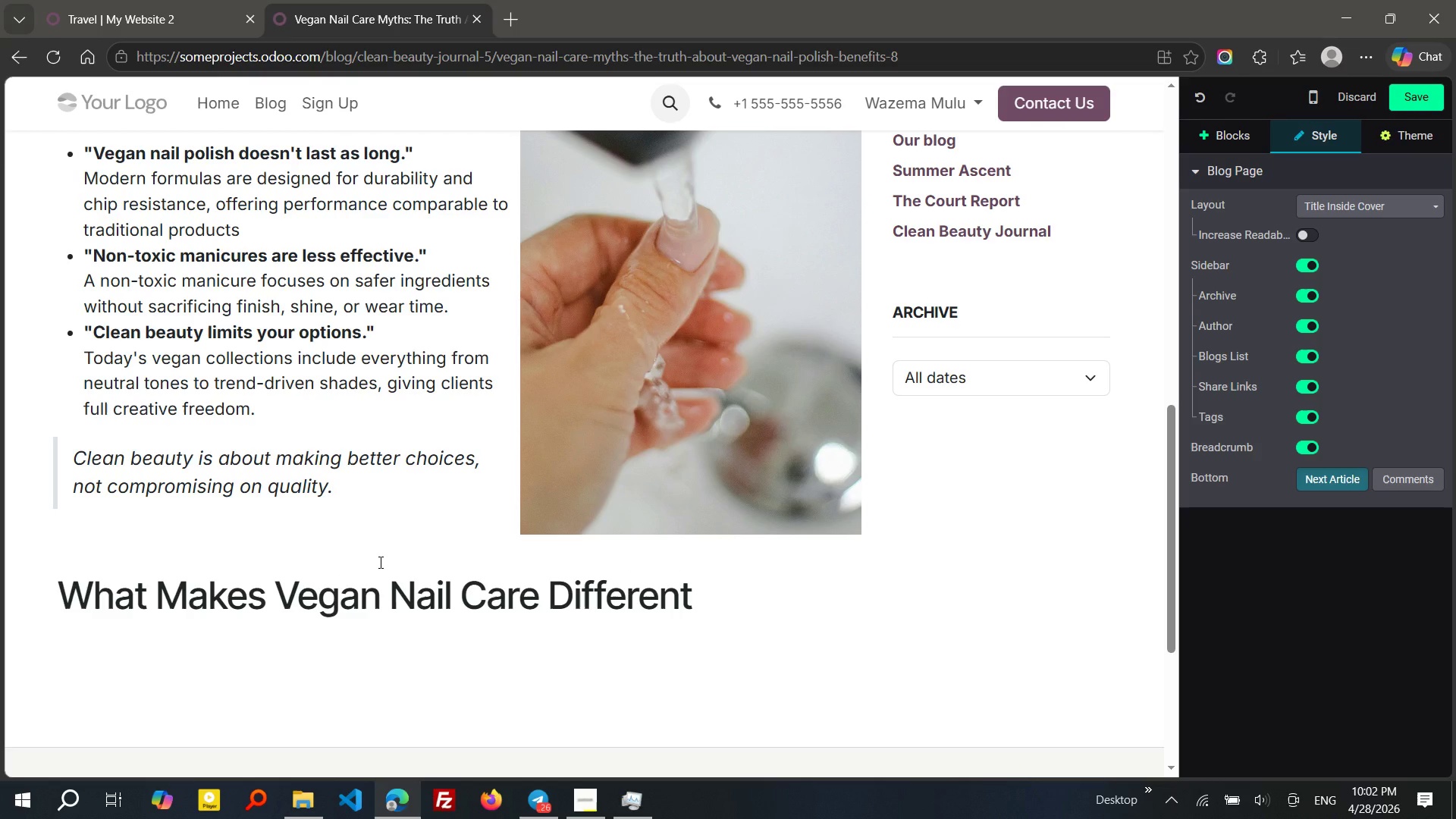 
key(Enter)
 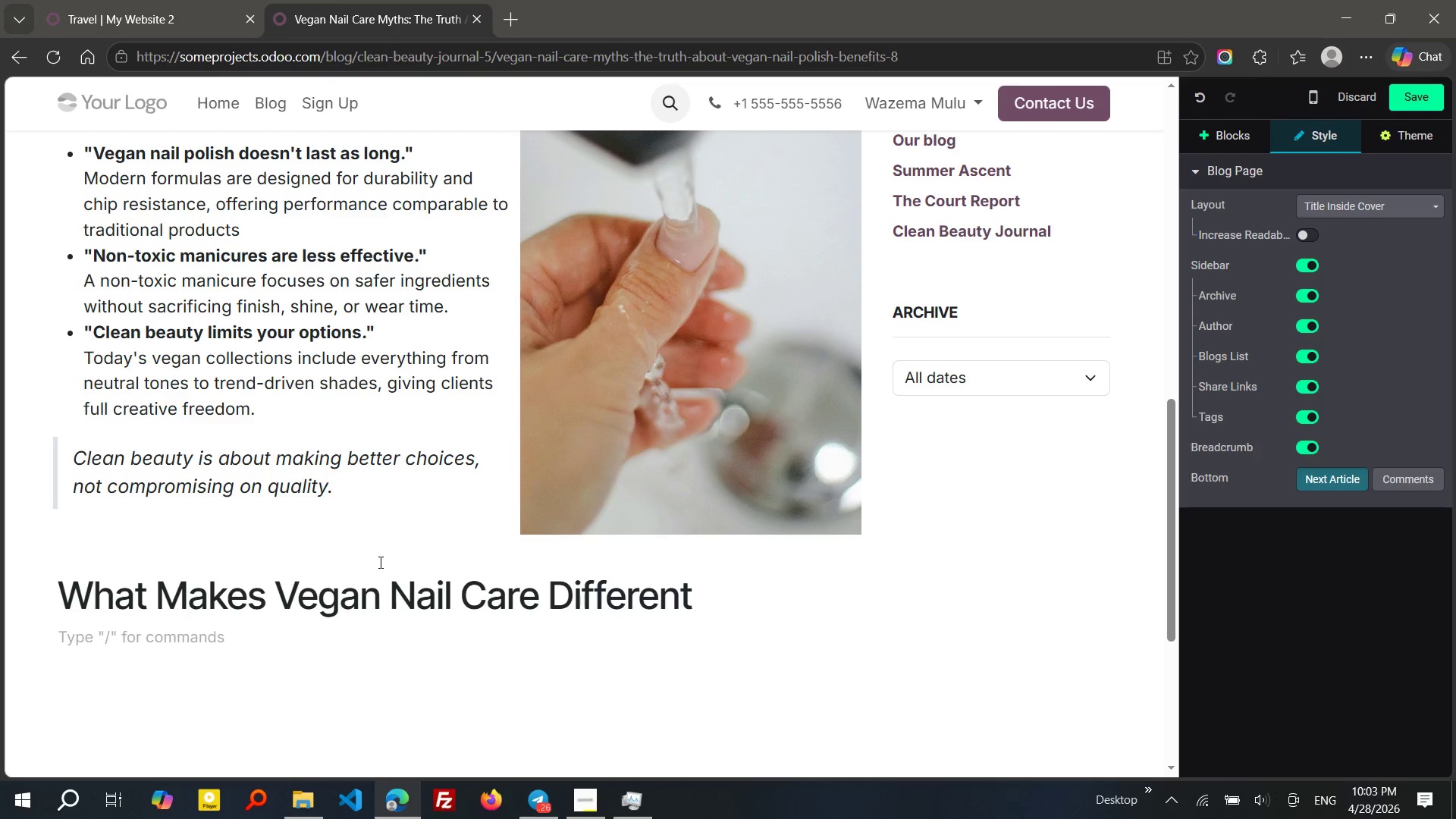 
hold_key(key=ShiftRight, duration=0.62)
 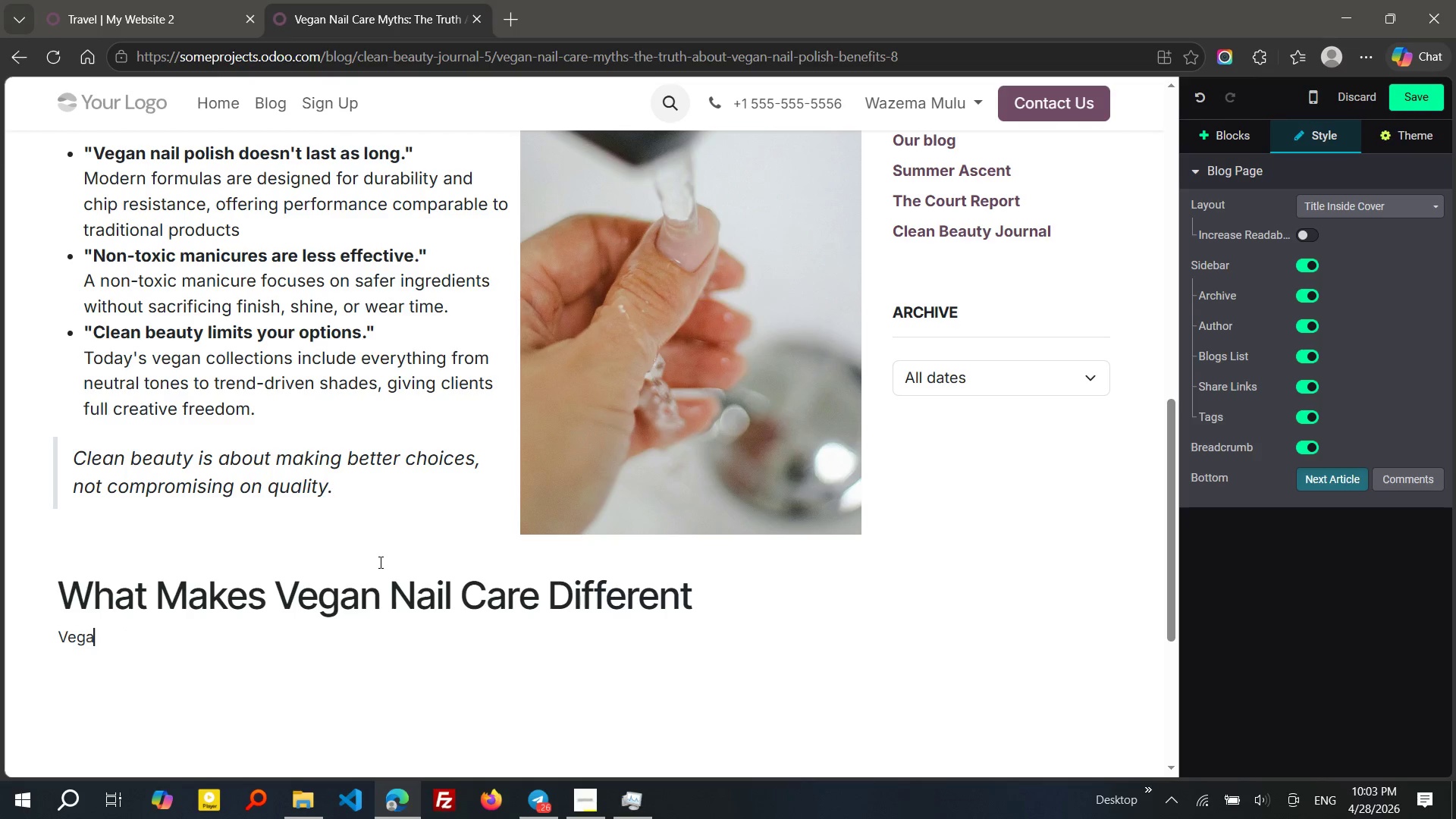 
type(vegan)
 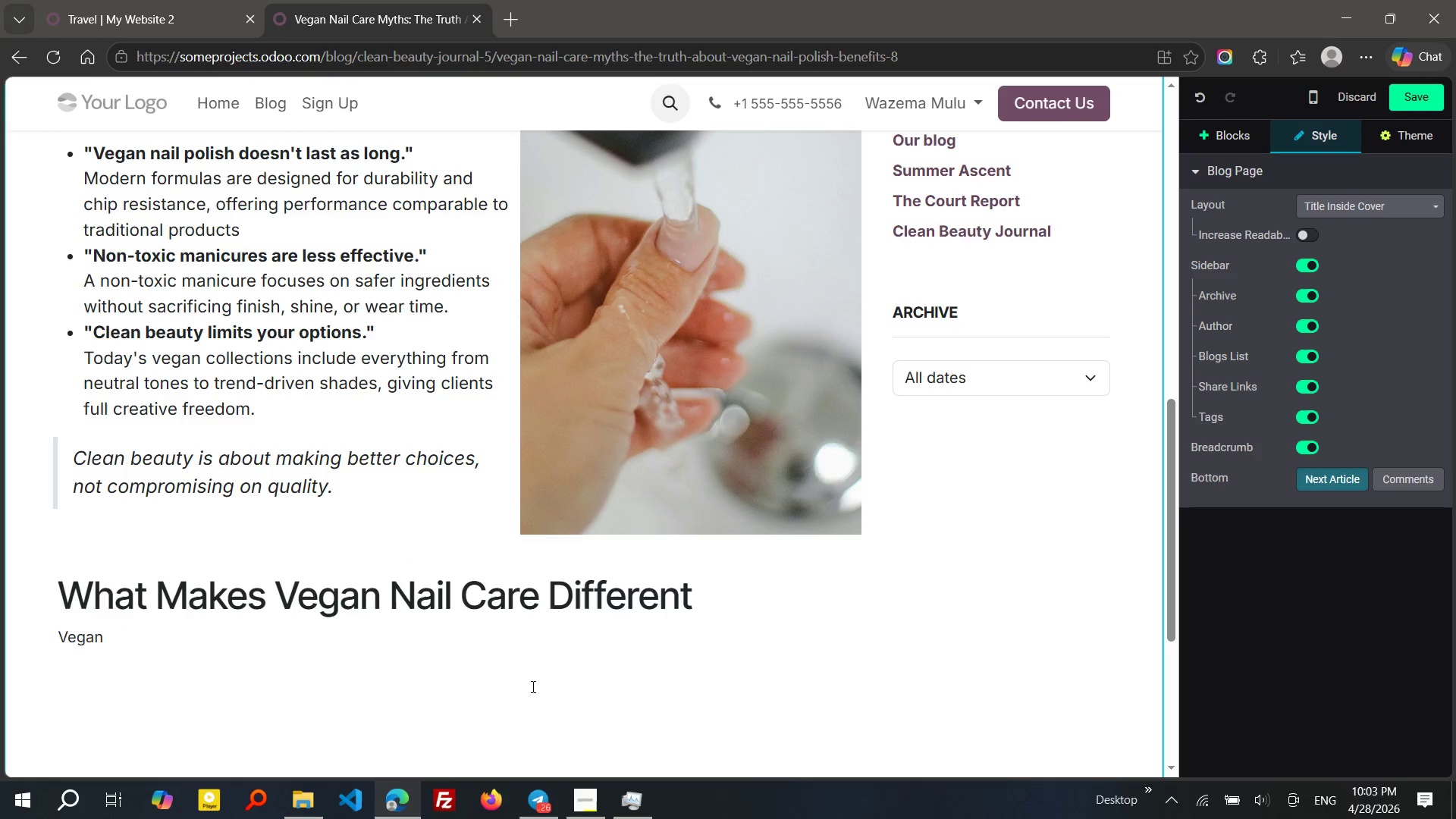 
left_click([587, 808])